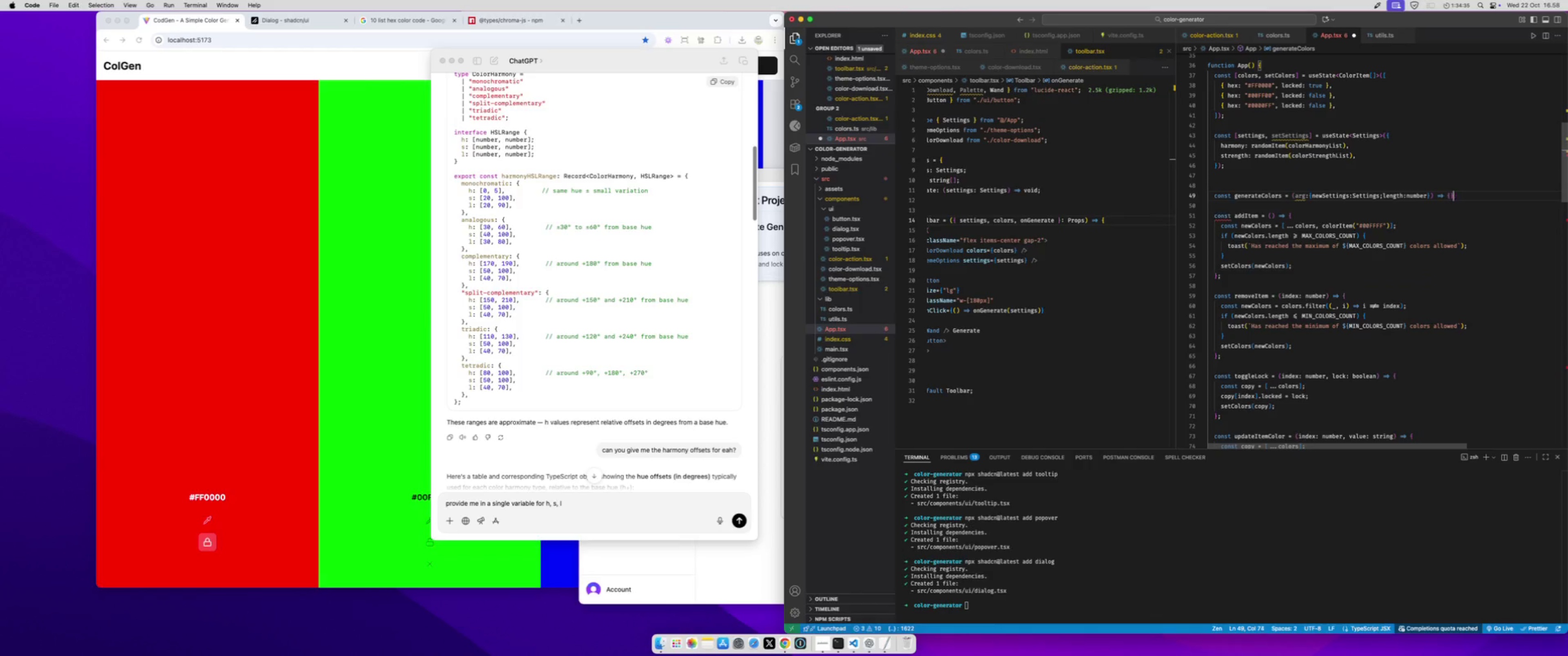 
key(Shift+BracketRight)
 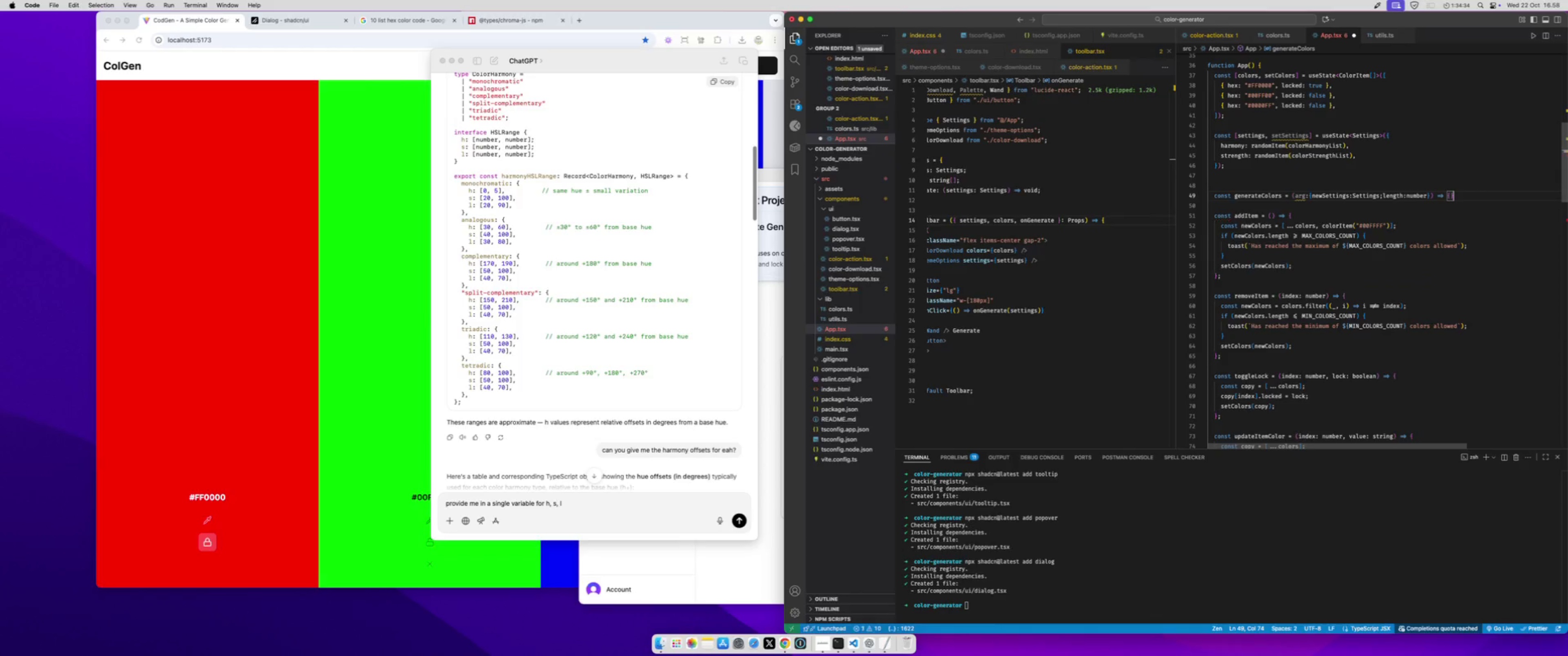 
key(ArrowLeft)
 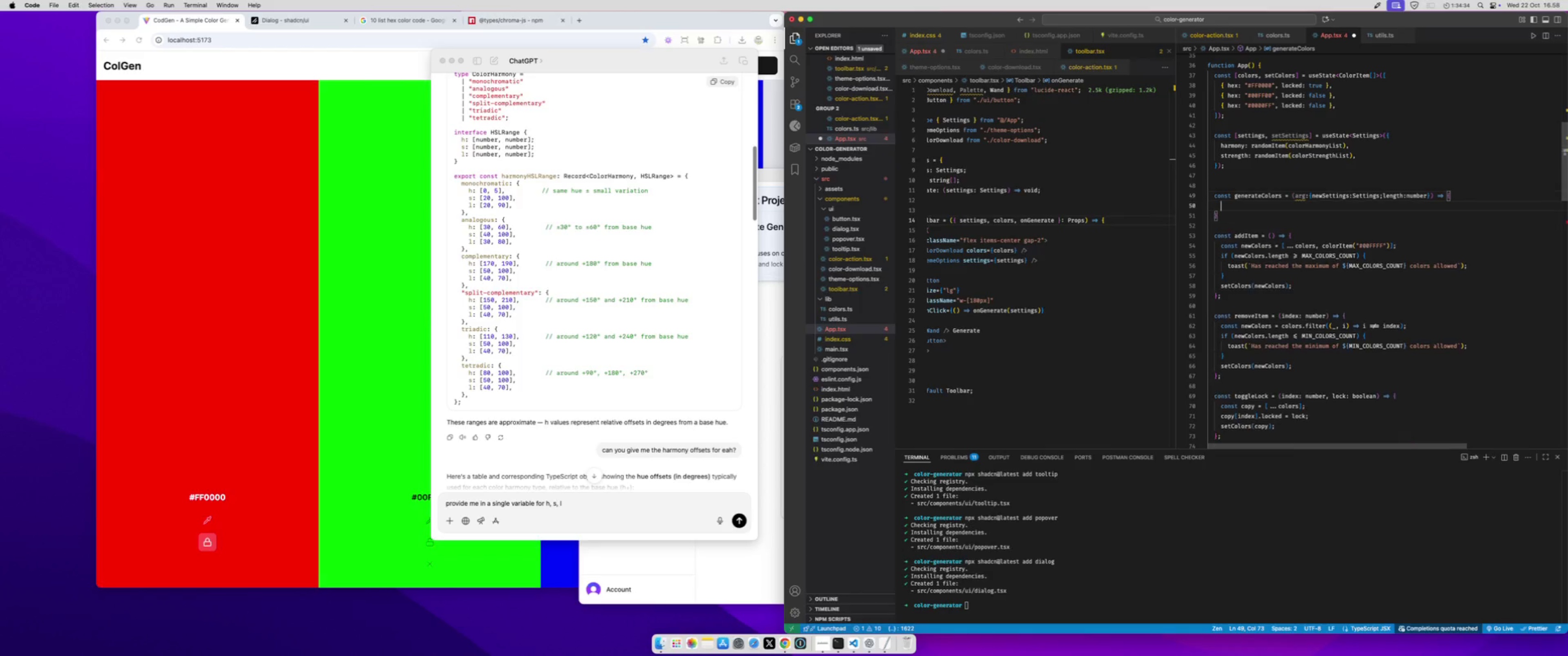 
key(Enter)
 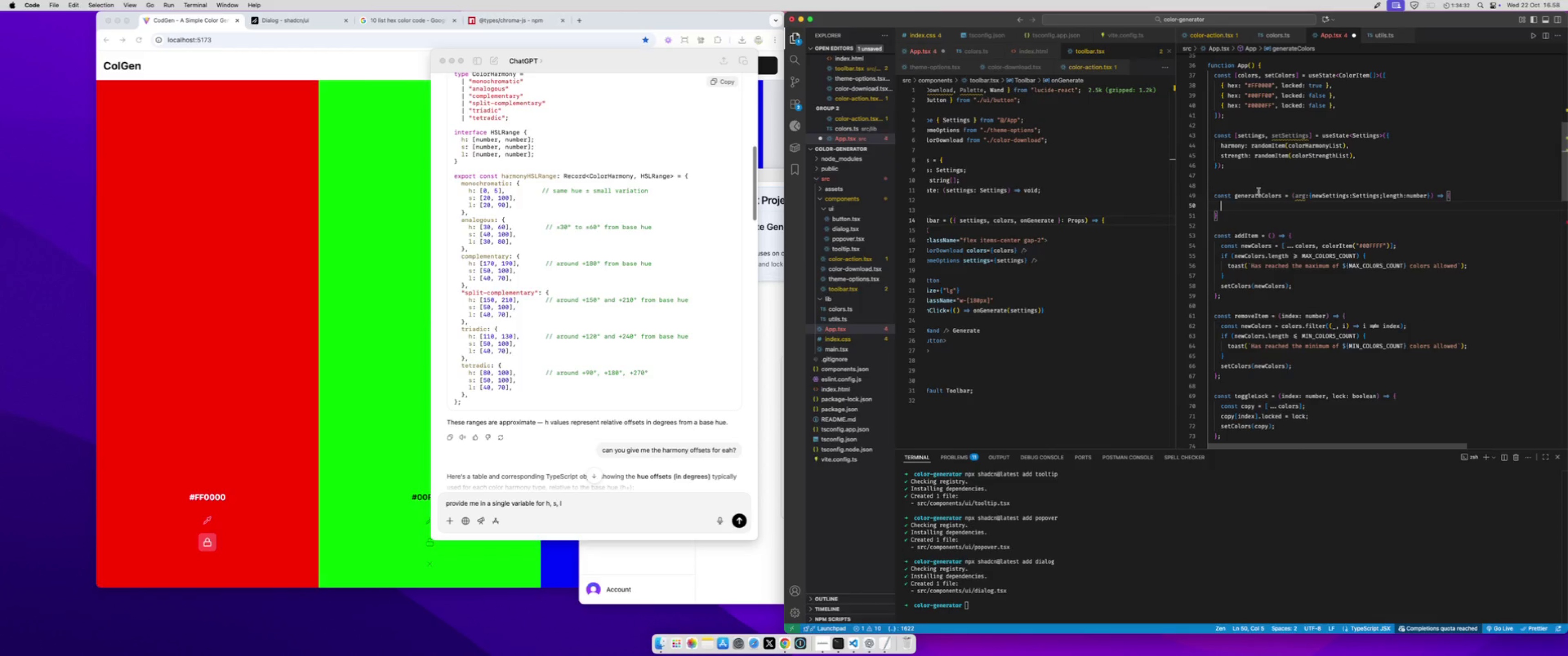 
scroll: coordinate [1266, 231], scroll_direction: down, amount: 14.0
 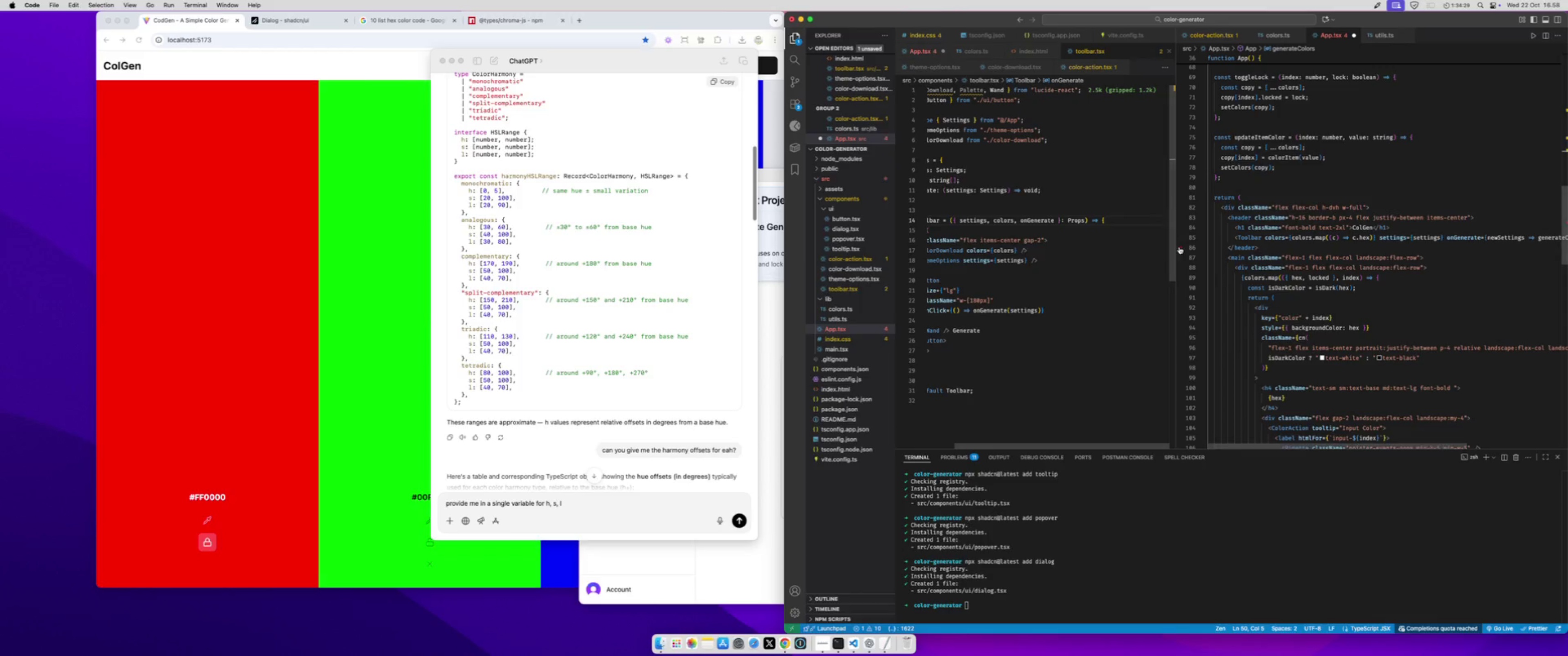 
left_click_drag(start_coordinate=[1176, 246], to_coordinate=[1065, 245])
 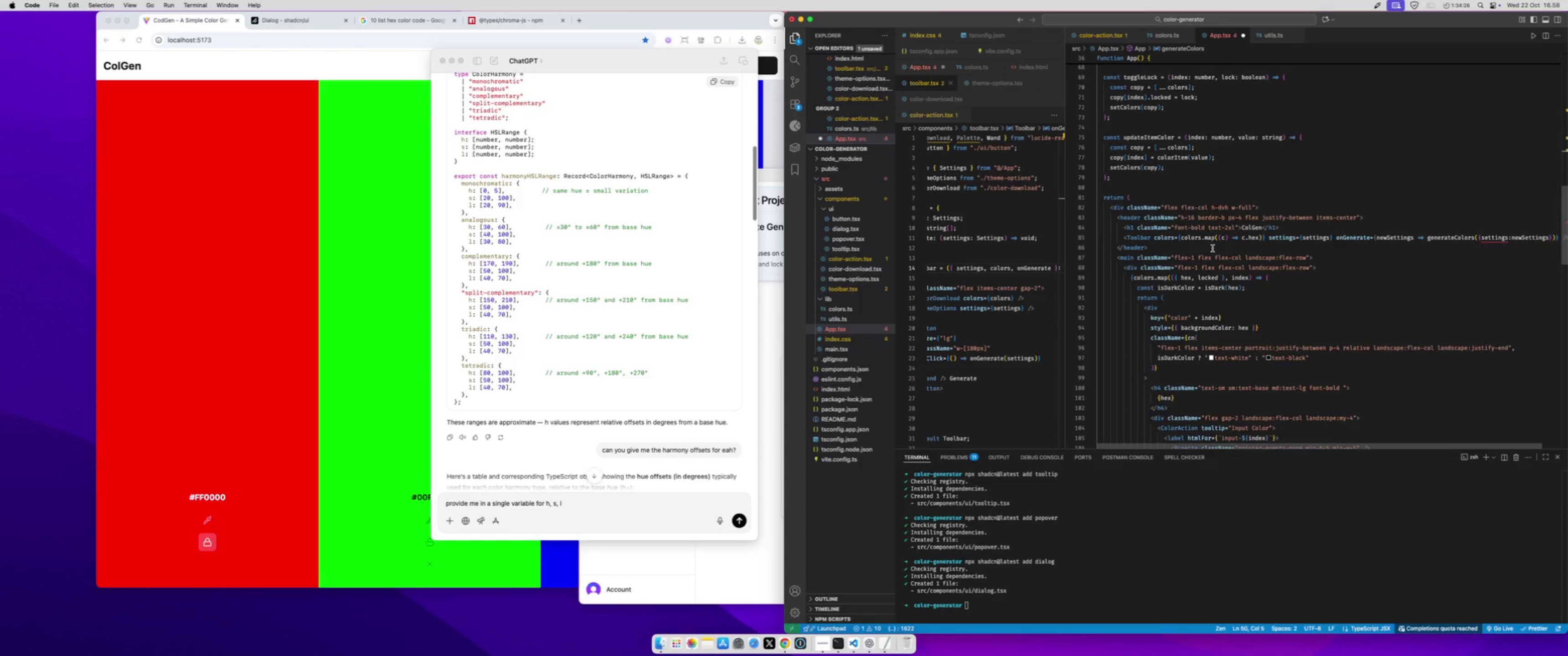 
scroll: coordinate [1212, 248], scroll_direction: up, amount: 12.0
 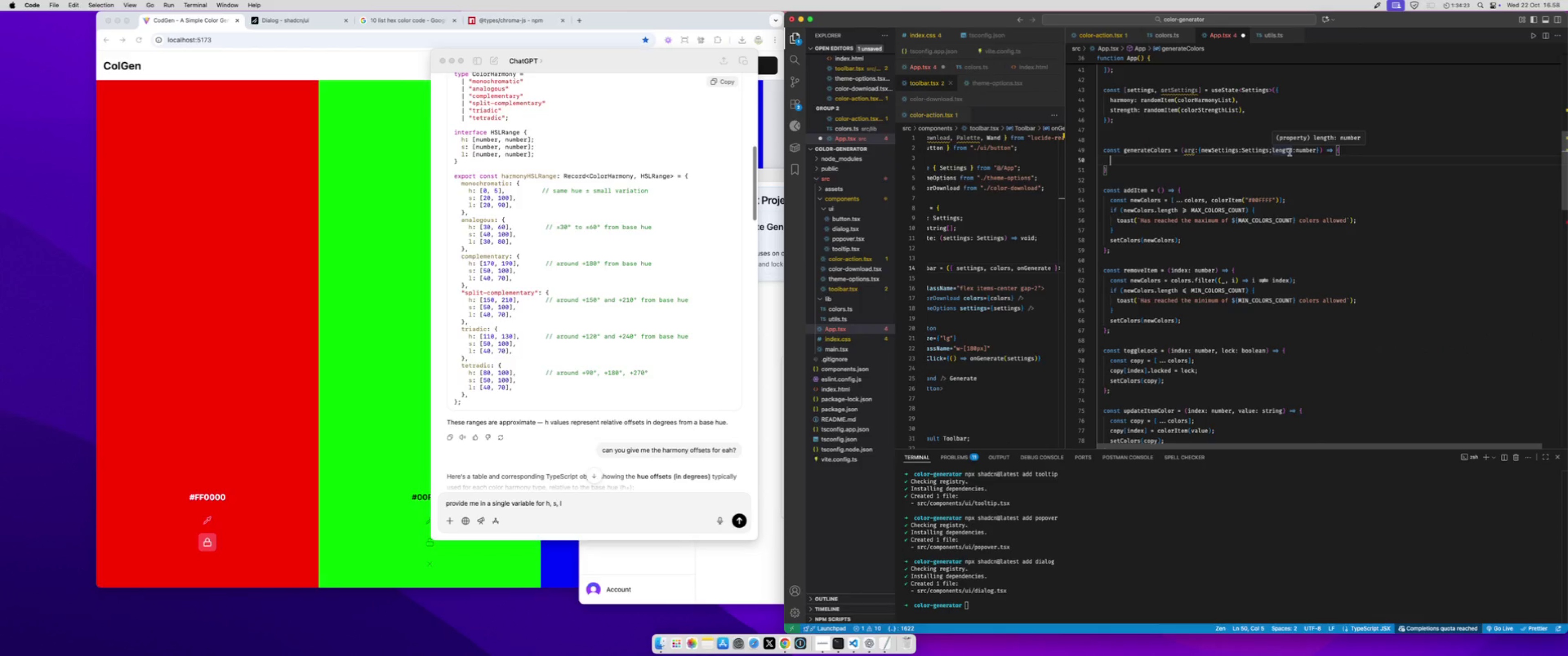 
left_click([1292, 152])
 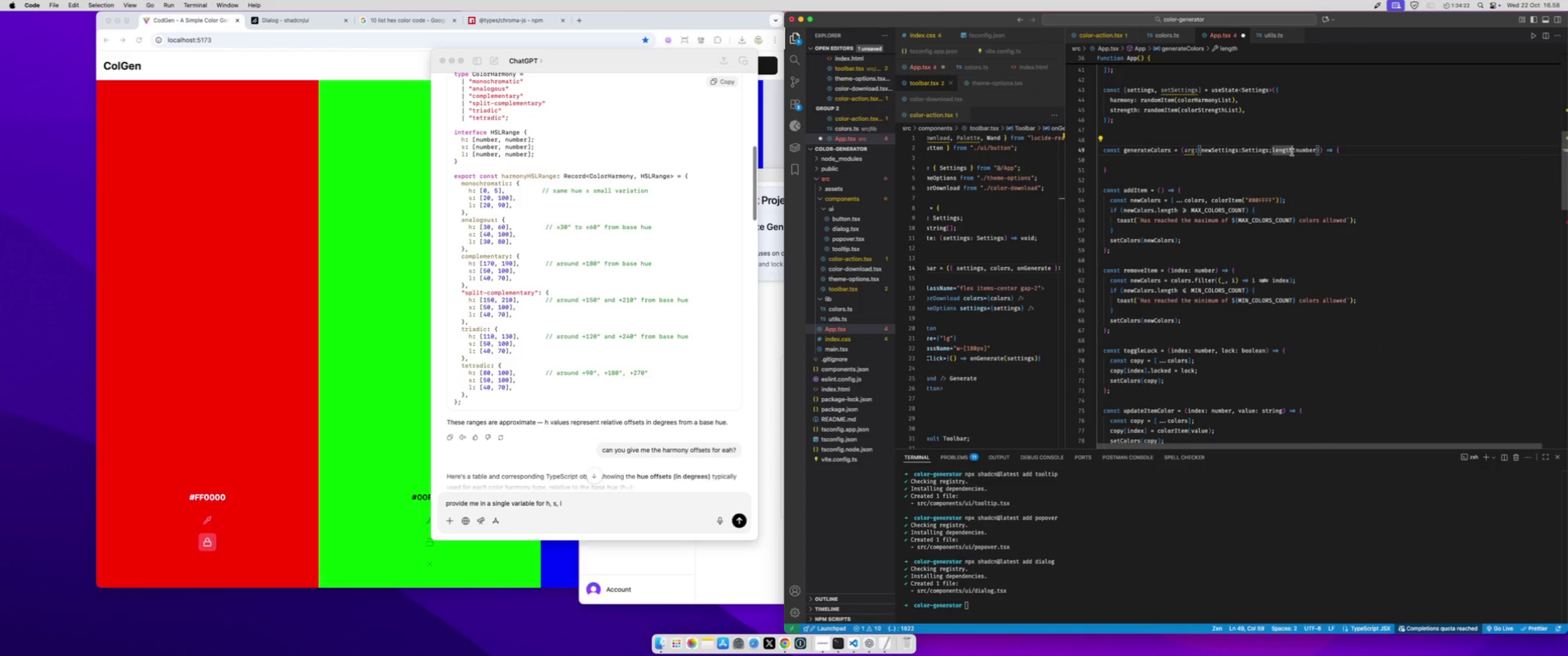 
key(Shift+Slash)
 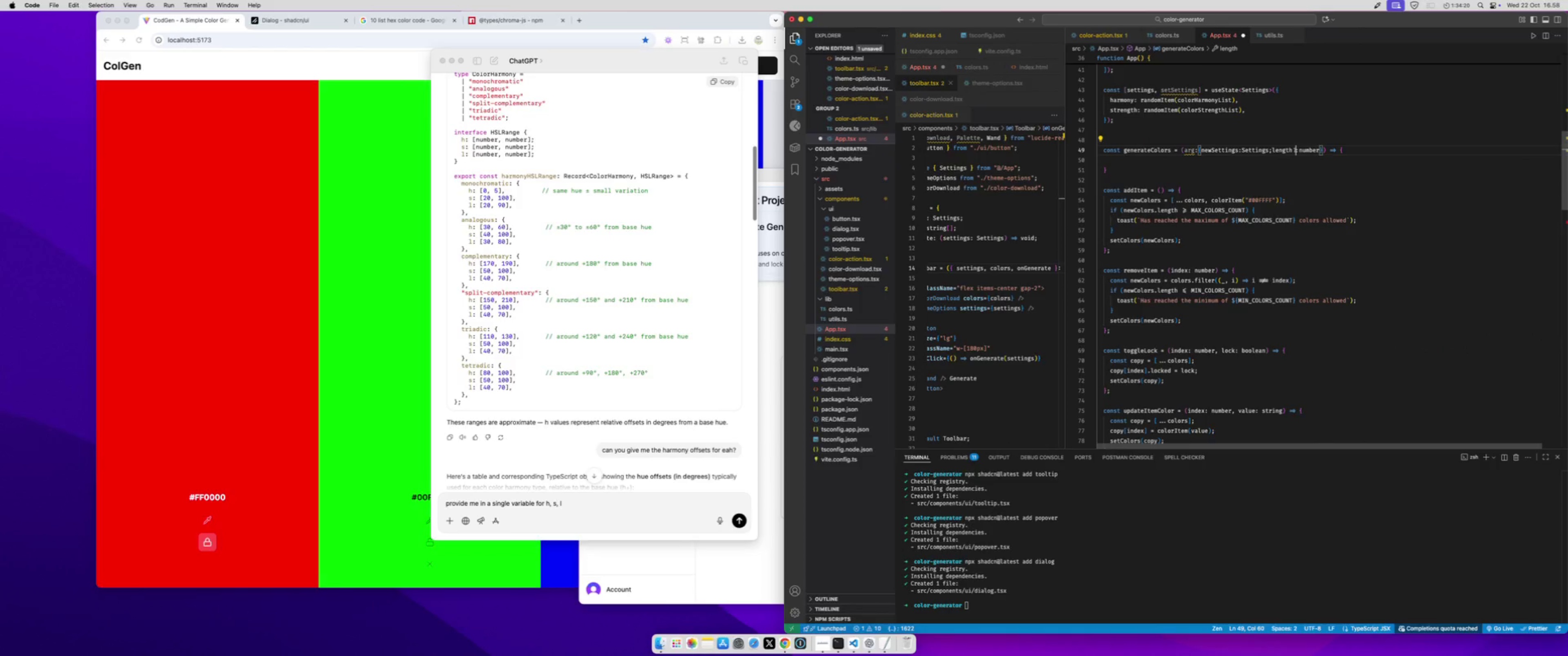 
hold_key(key=ArrowLeft, duration=1.5)
 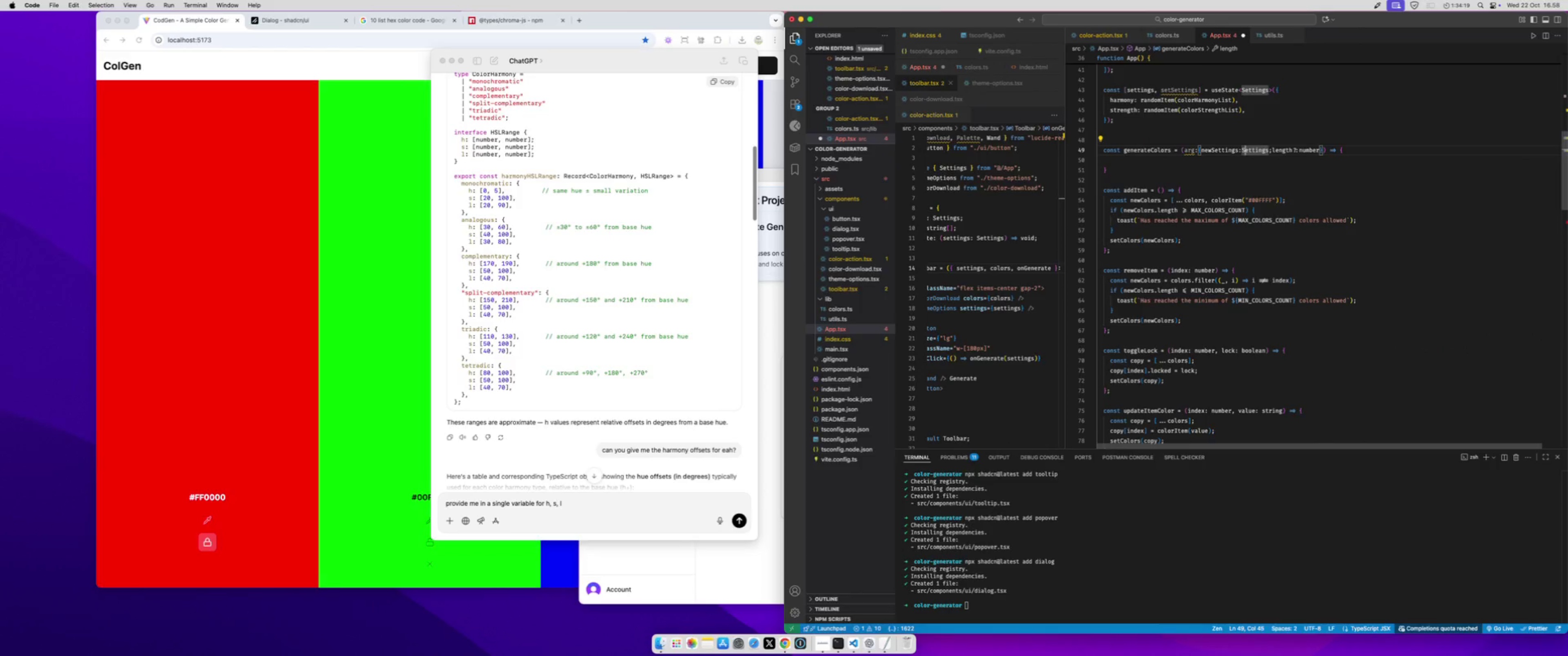 
key(ArrowLeft)
 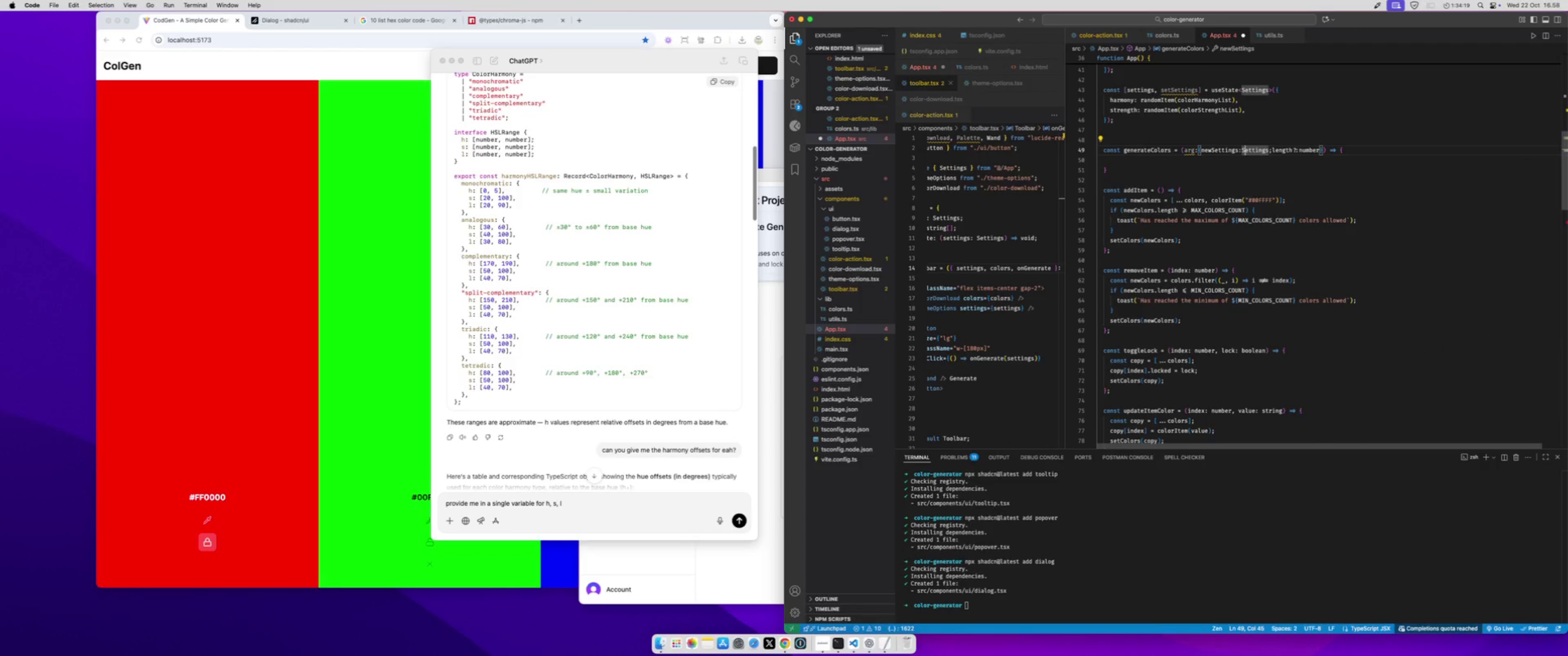 
key(ArrowLeft)
 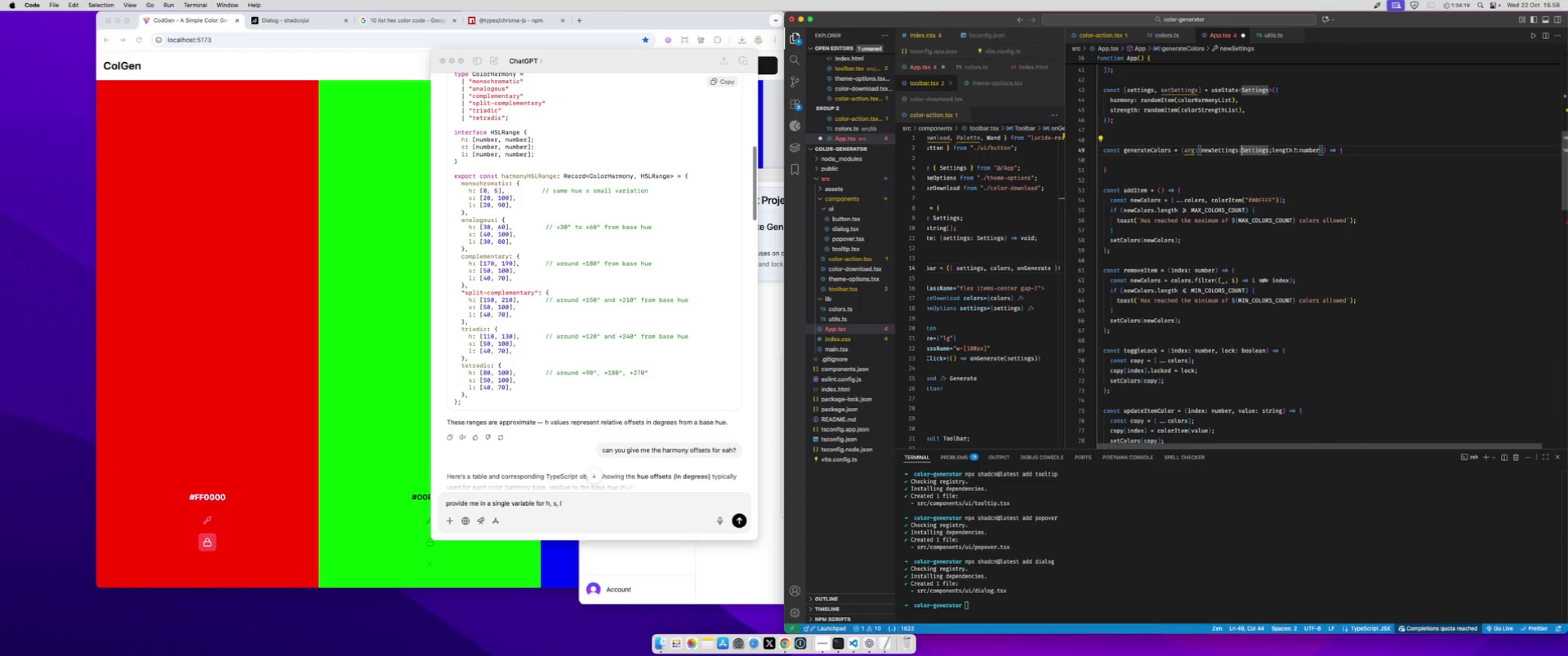 
key(ArrowLeft)
 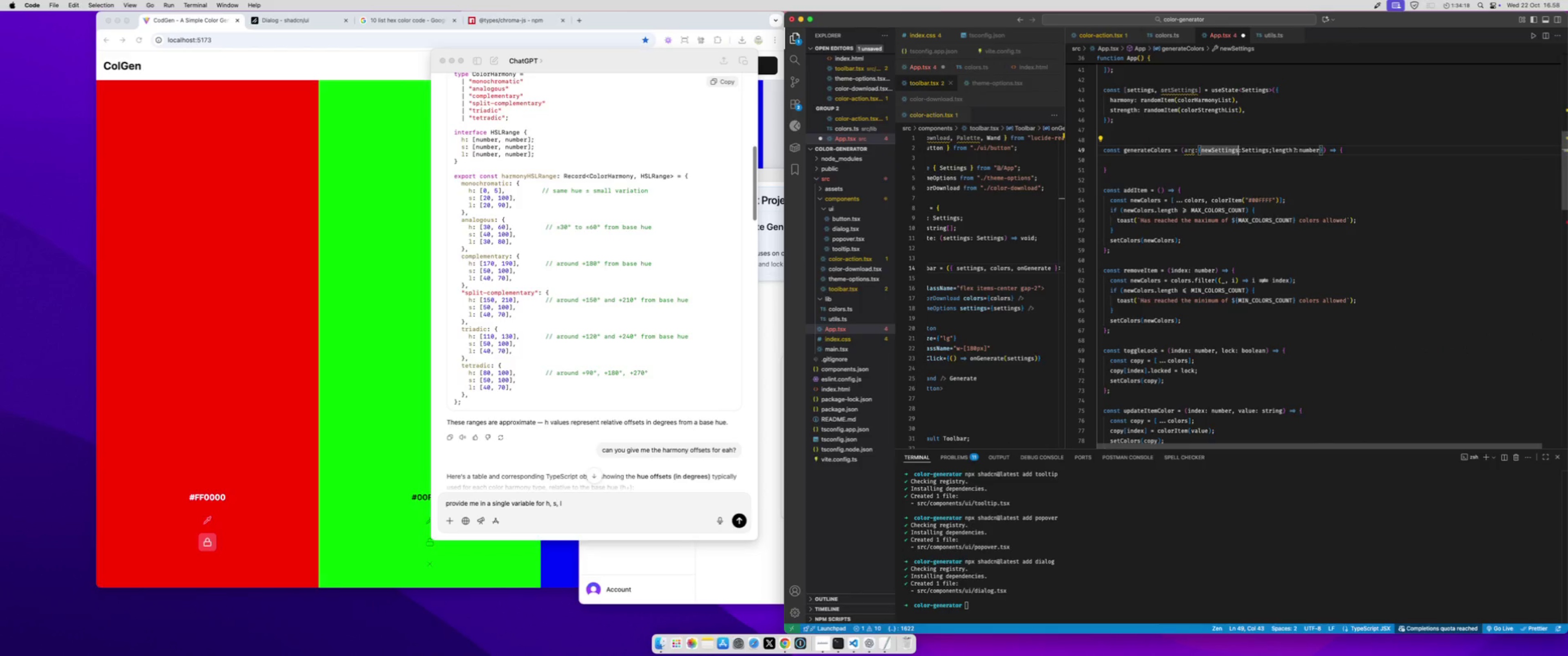 
key(Shift+Slash)
 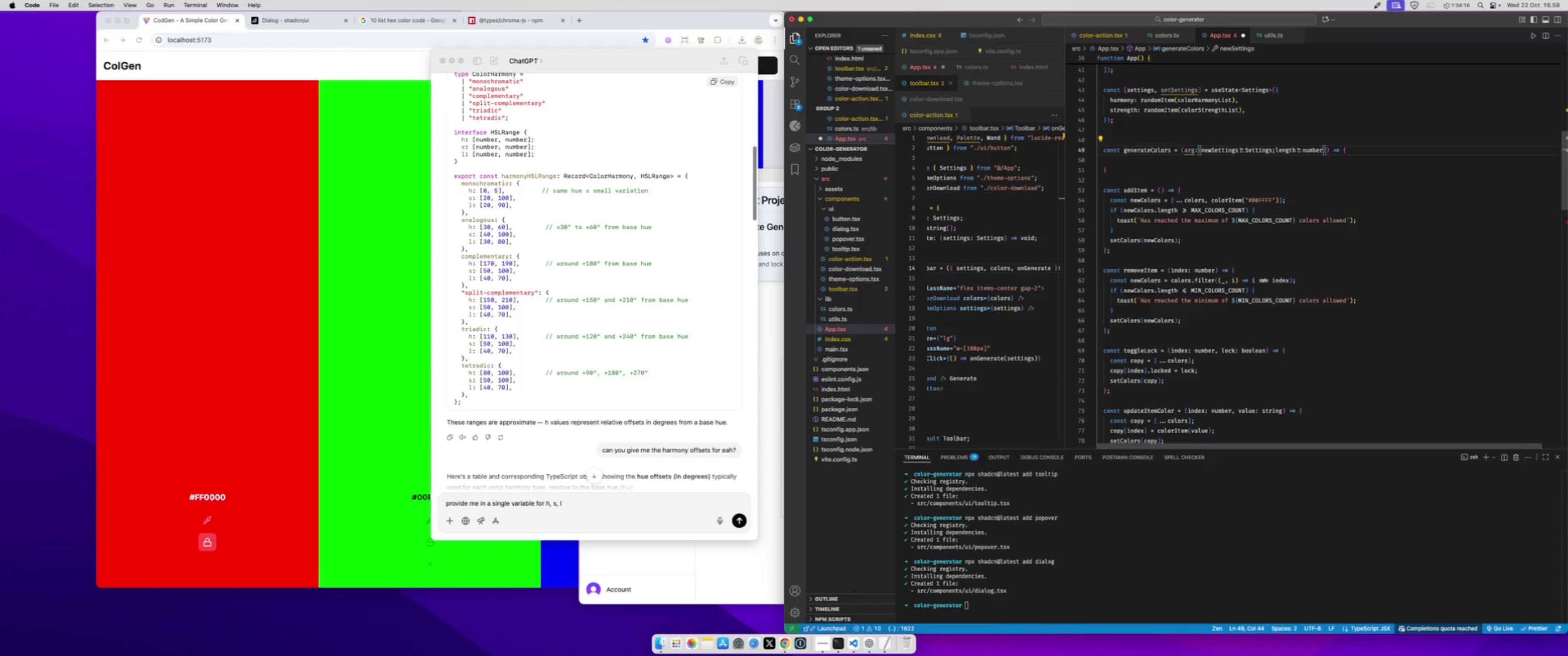 
key(Meta+S)
 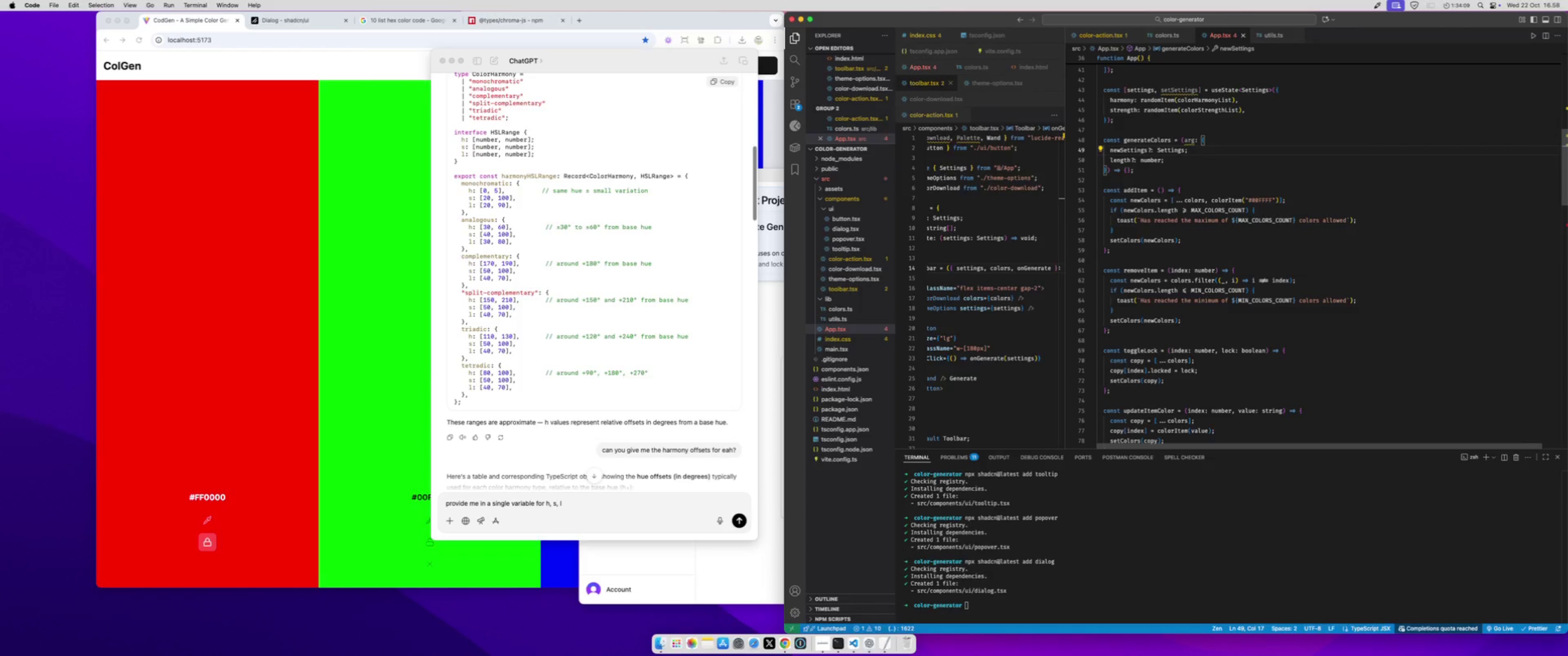 
wait(12.42)
 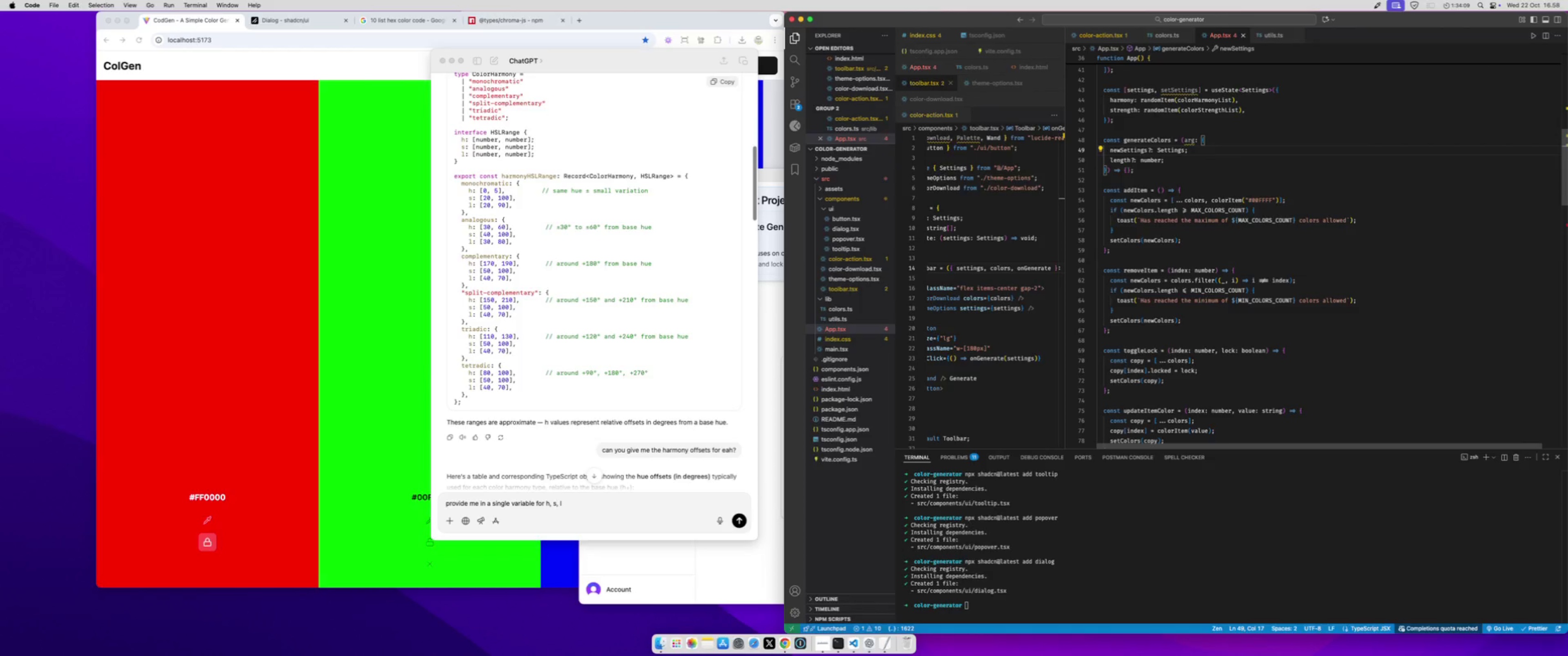 
left_click([1142, 177])
 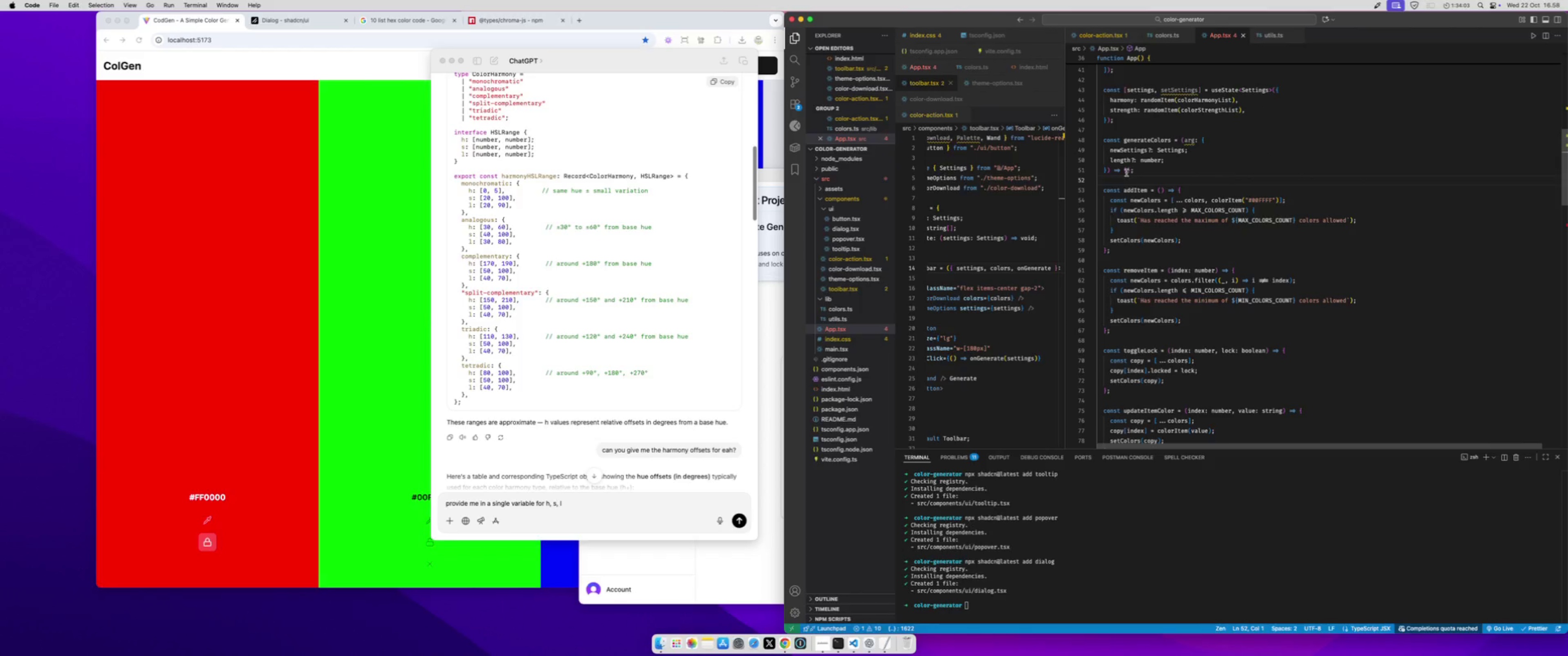 
left_click([1126, 173])
 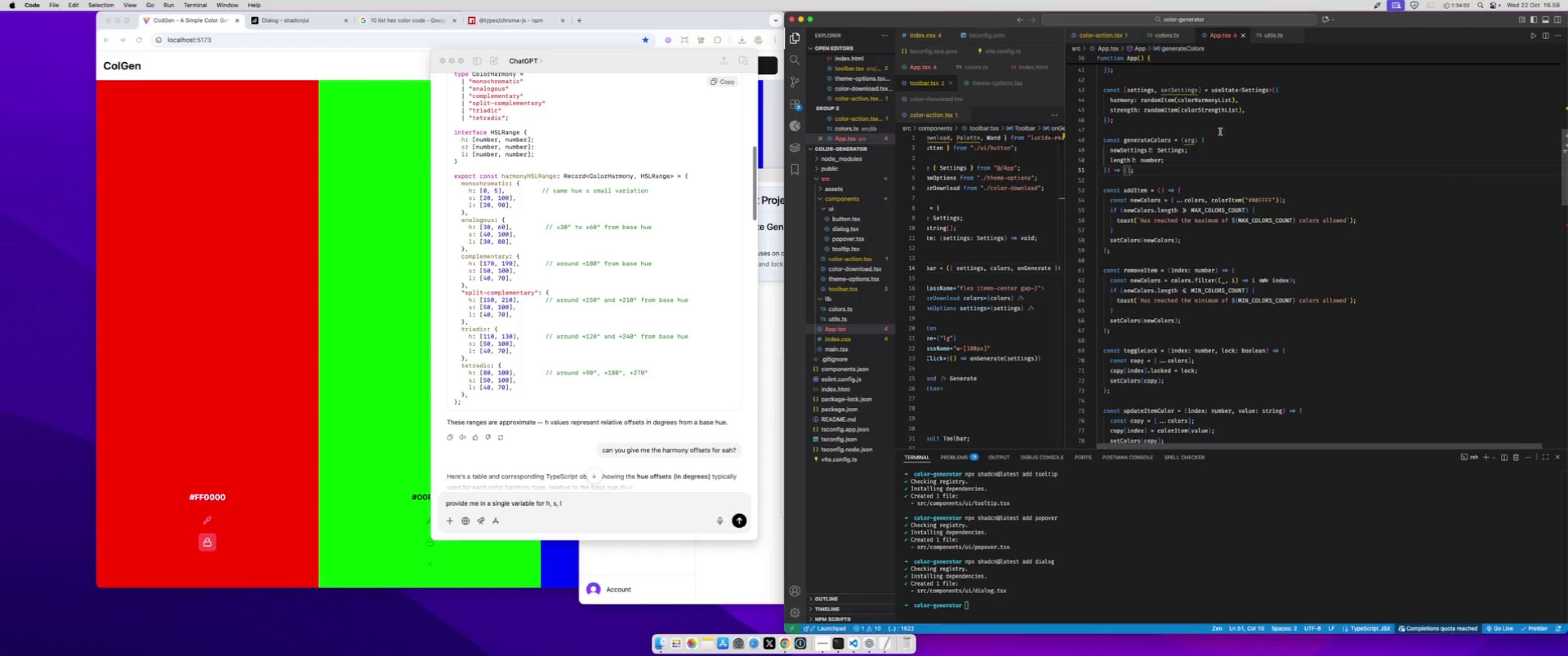 
key(Enter)
 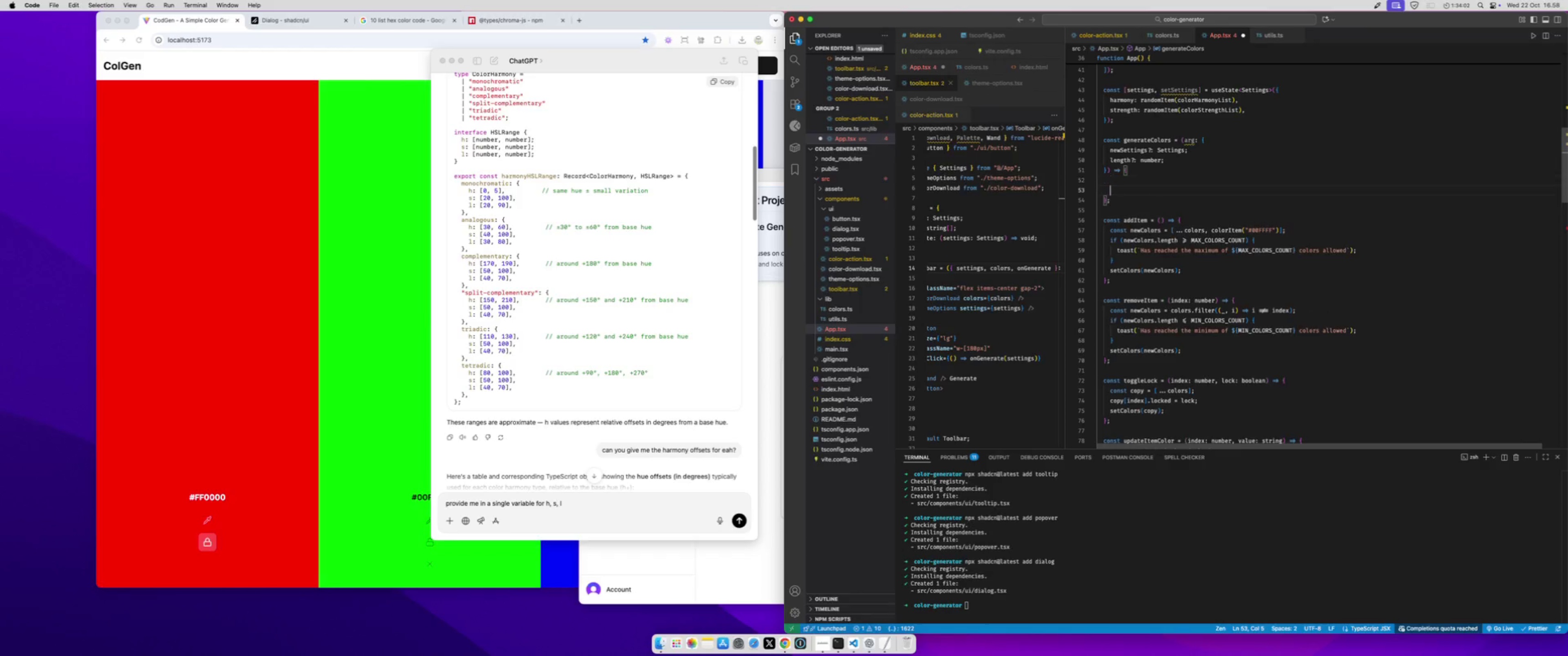 
key(Enter)
 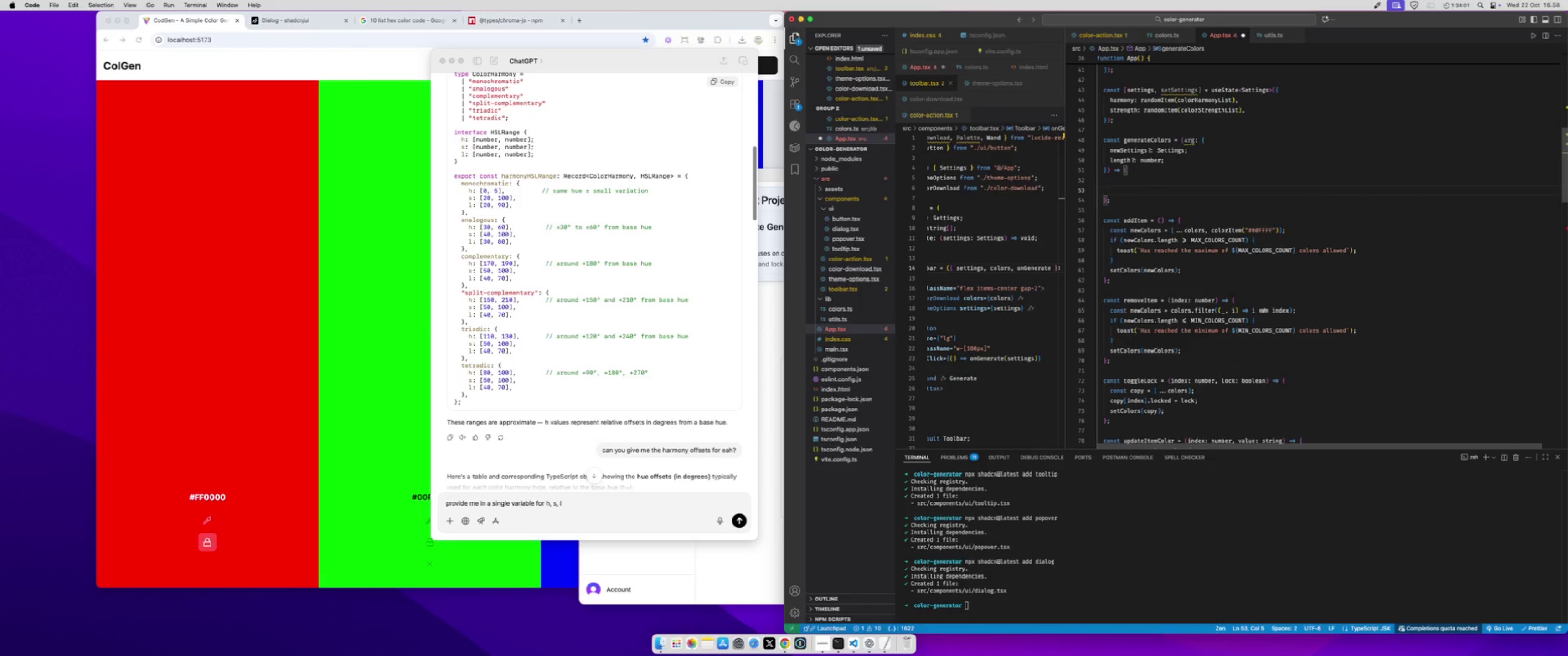 
key(ArrowUp)
 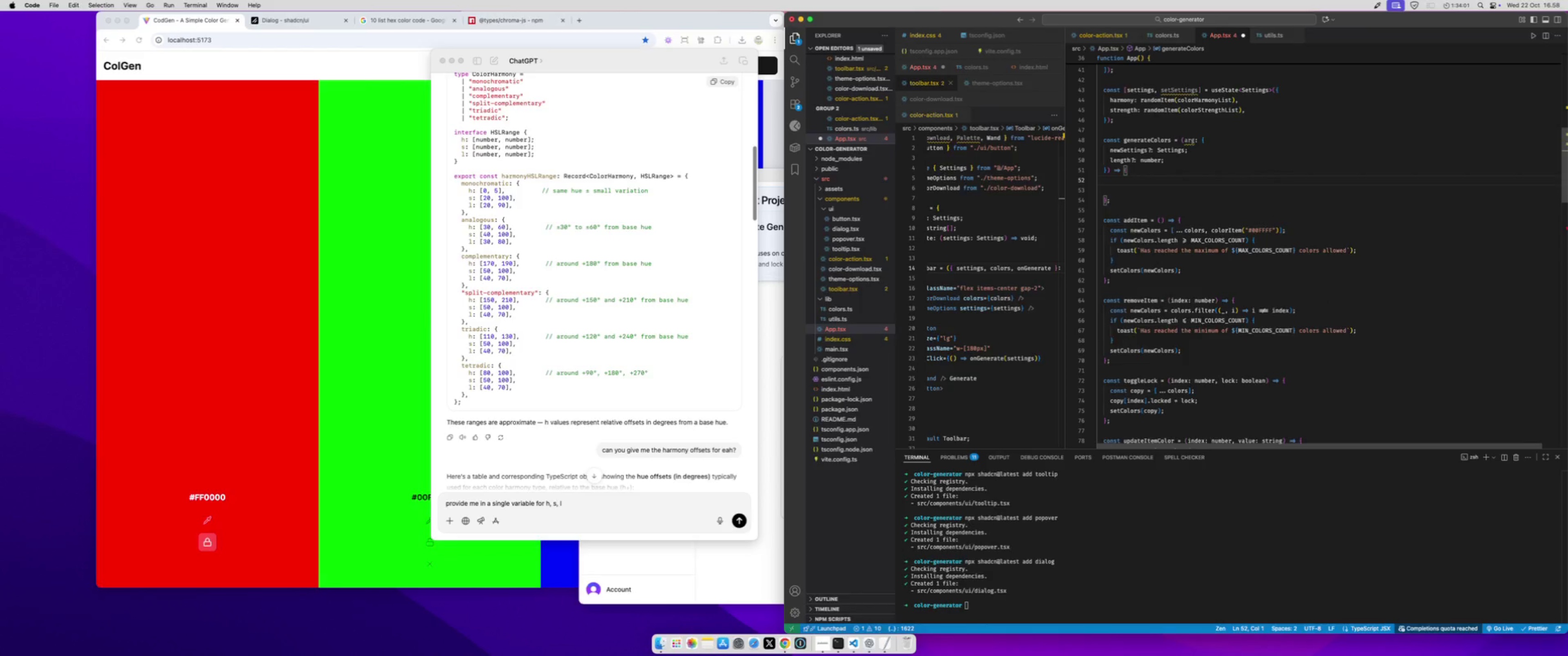 
key(Enter)
 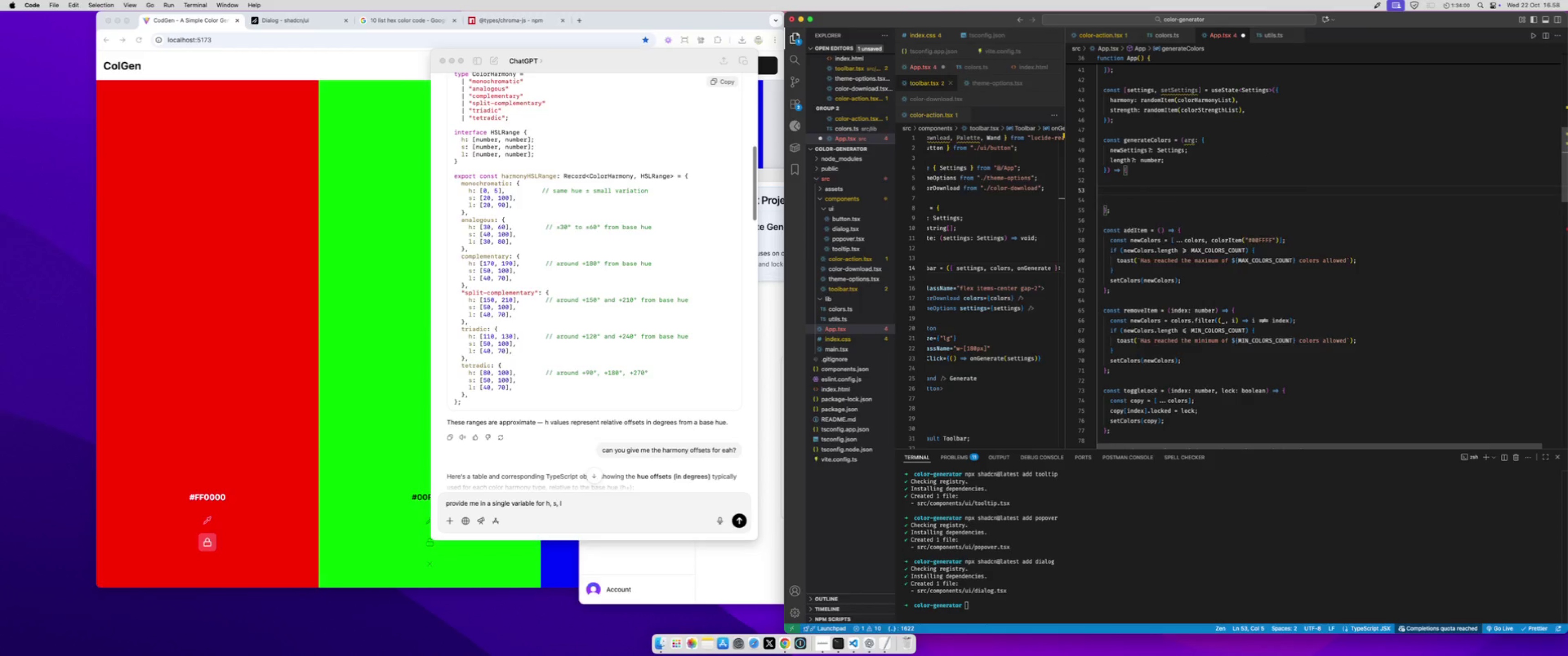 
type(const newLength = arg.le)
 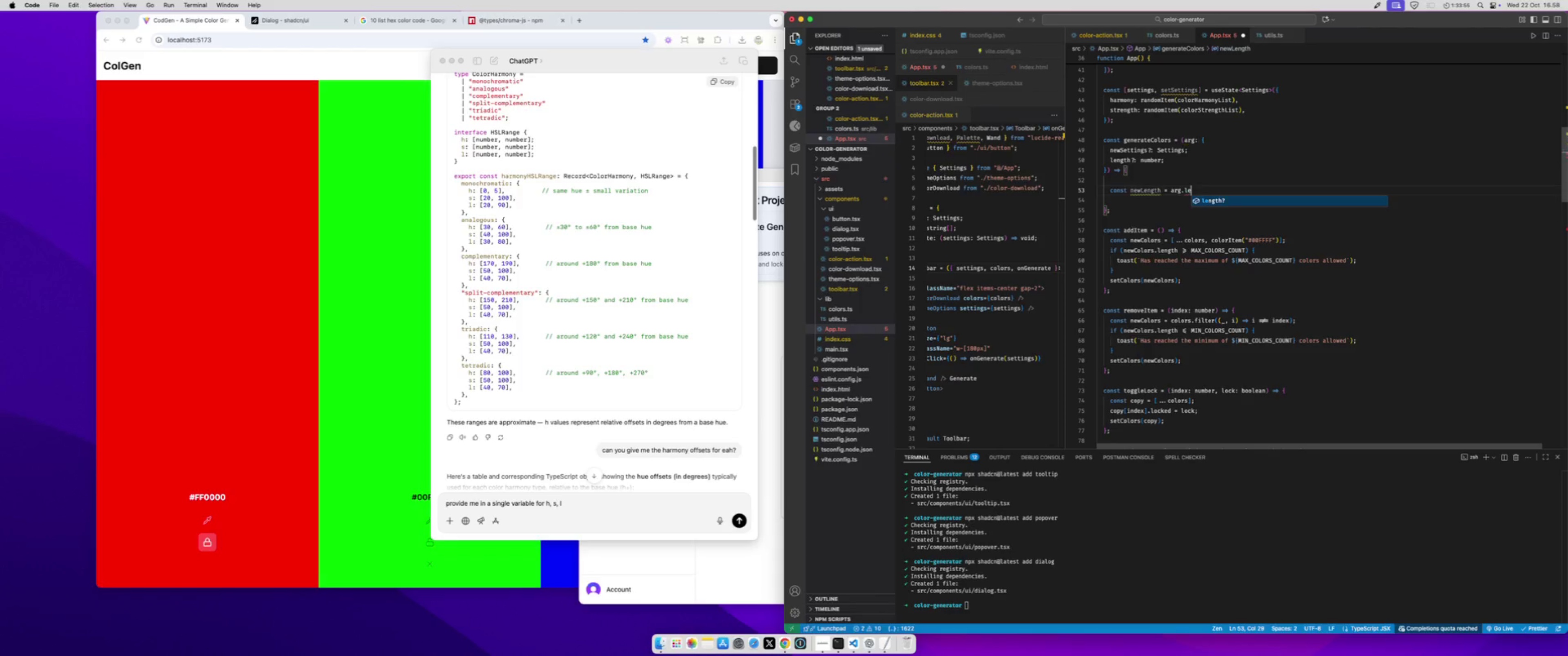 
key(Enter)
 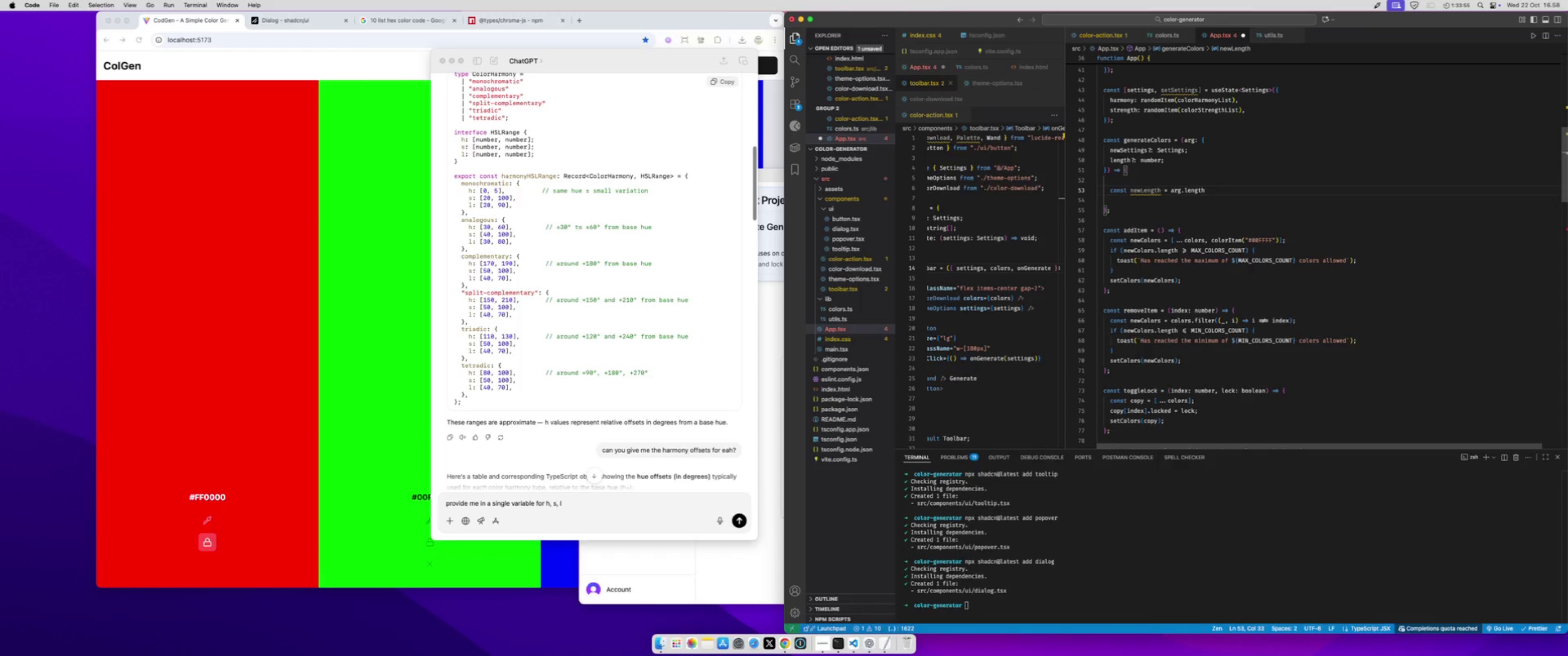 
type( || colors.le)
 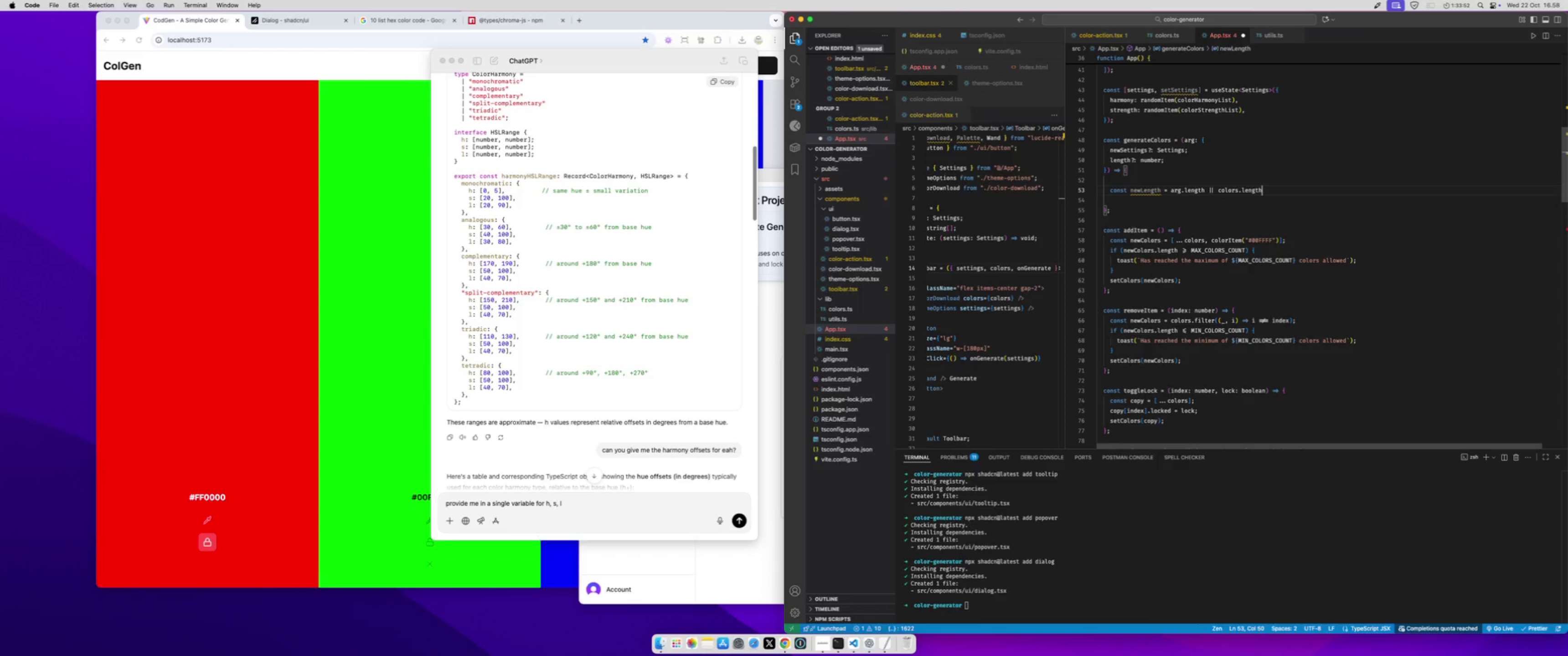 
 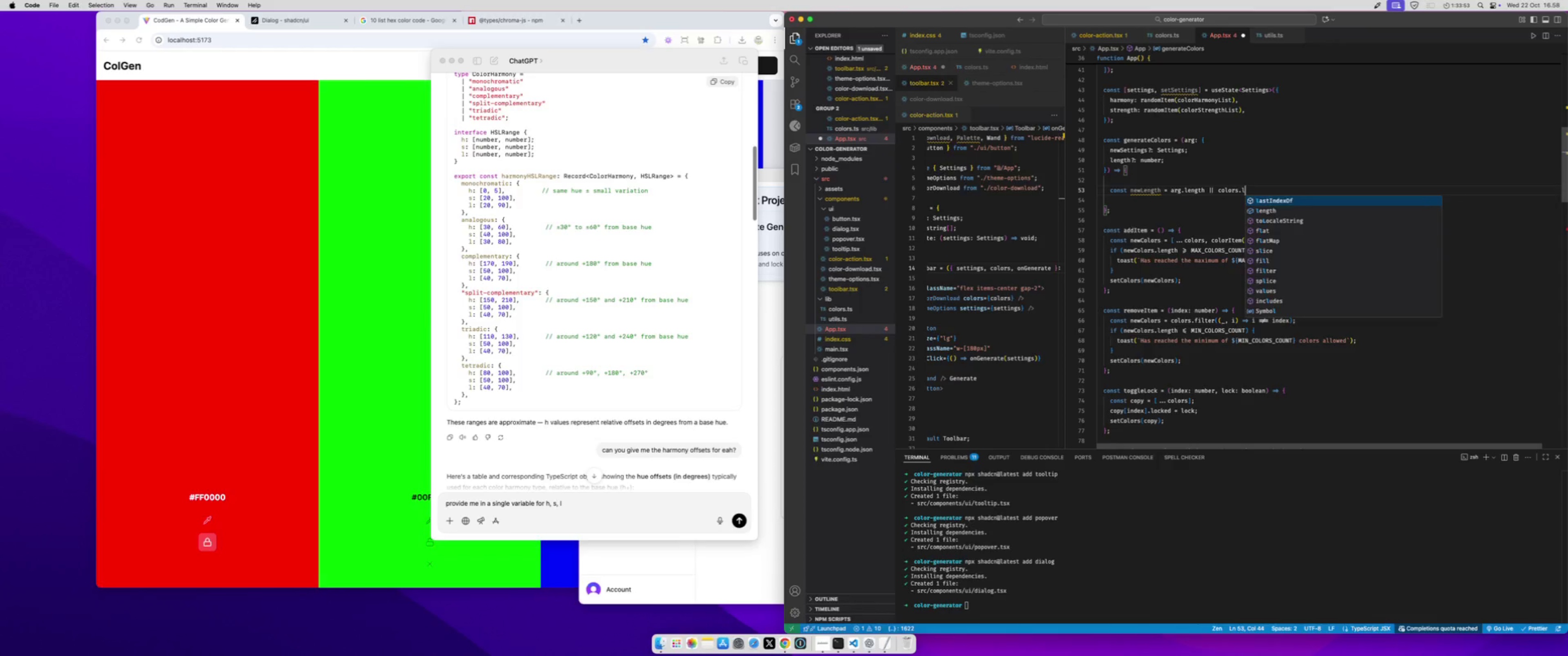 
key(Enter)
 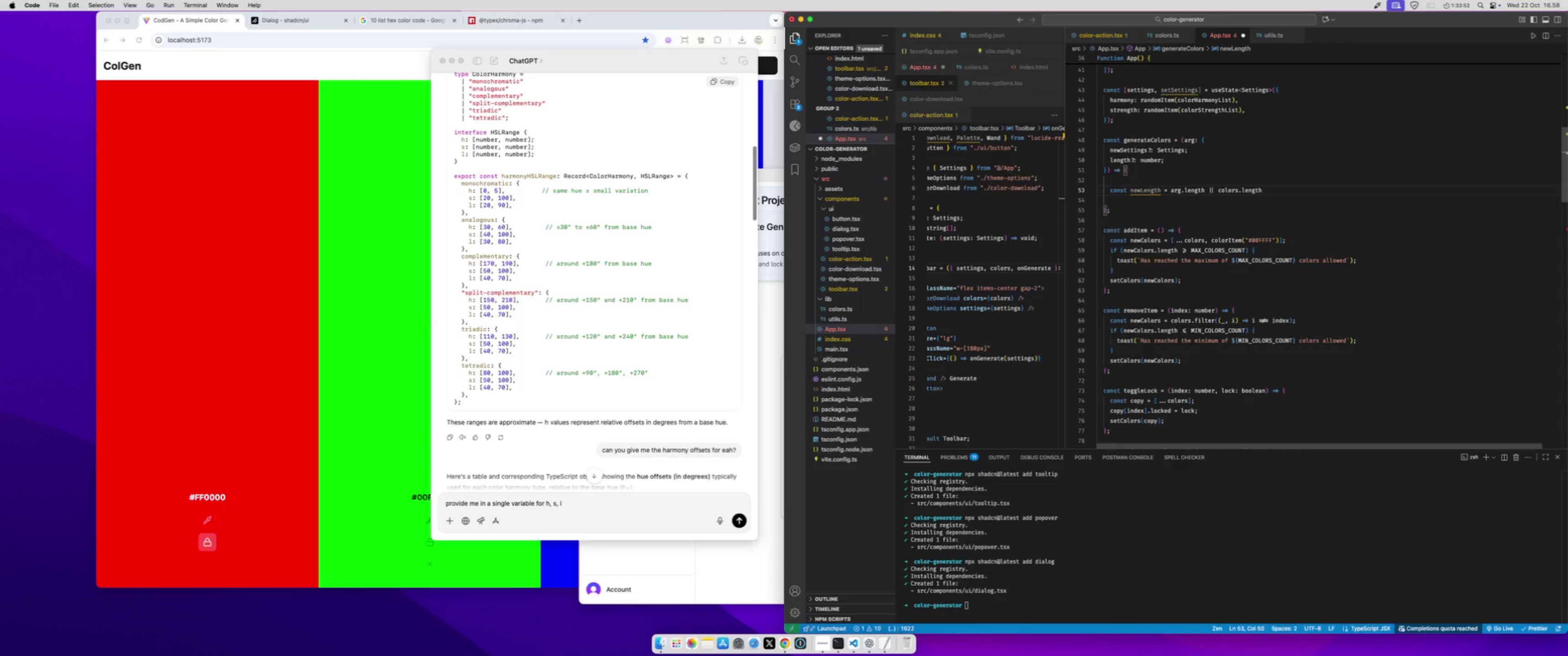 
key(Semicolon)
 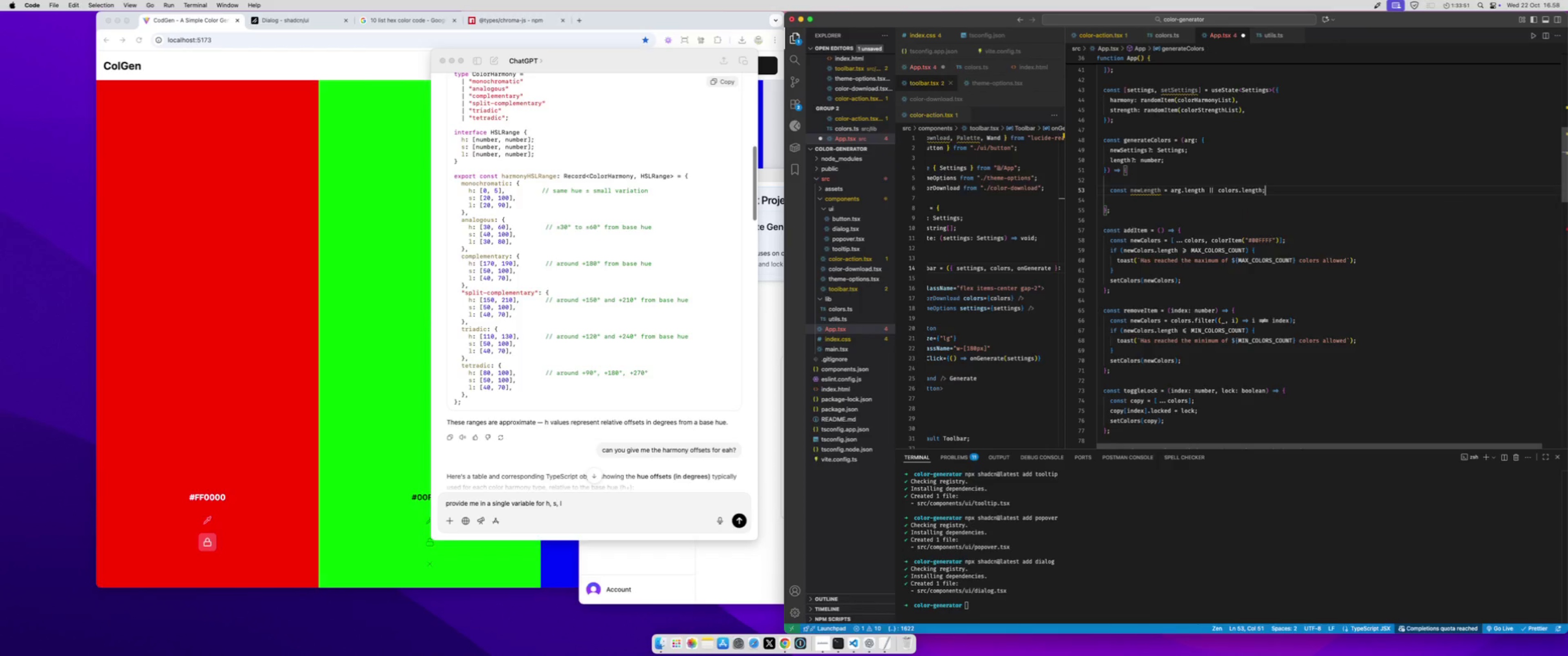 
key(Meta+CommandLeft)
 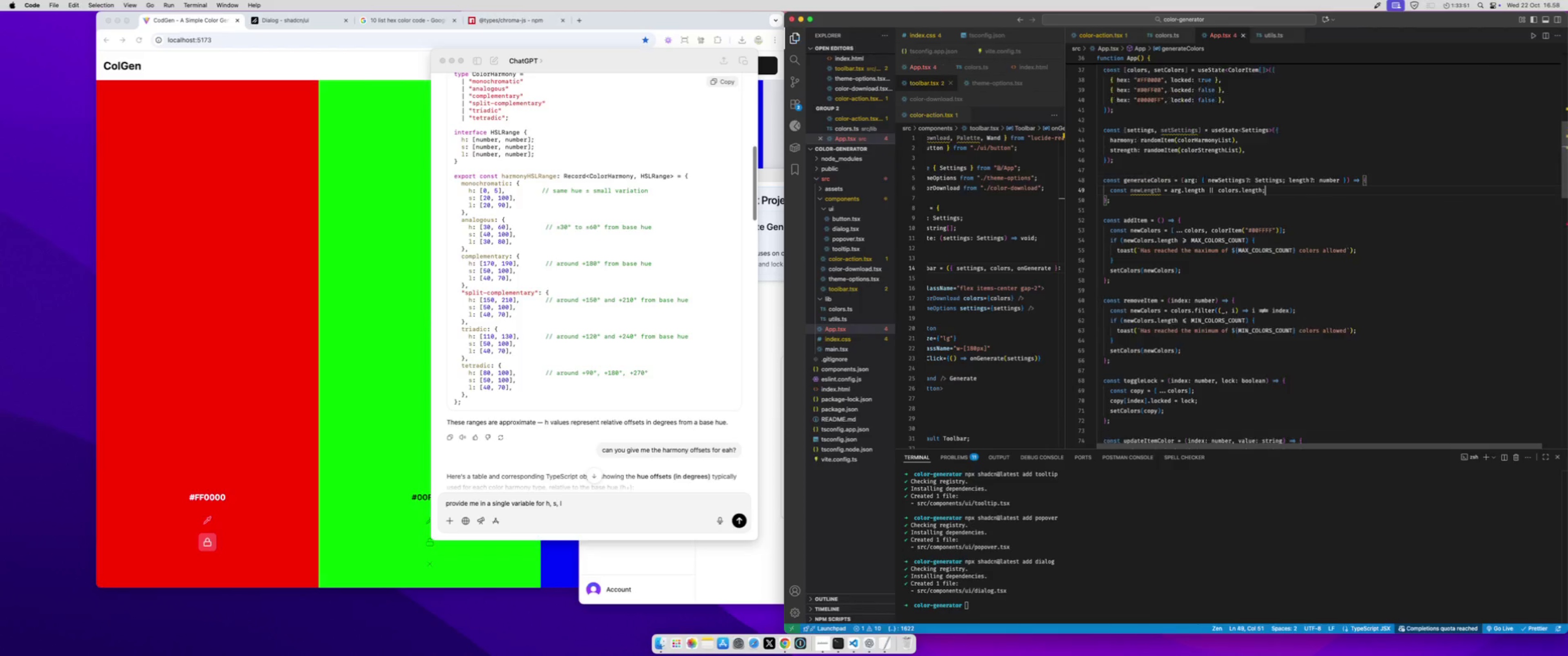 
key(Meta+S)
 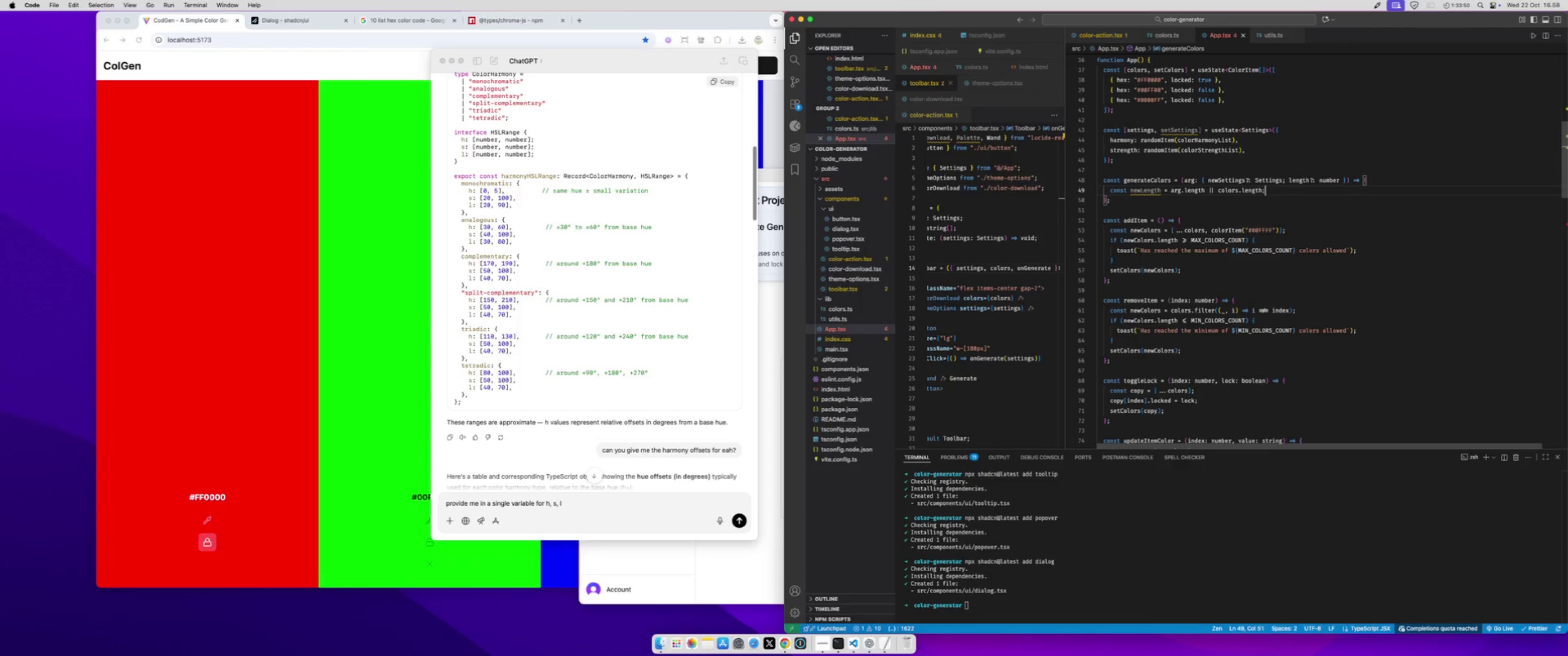 
key(Enter)
 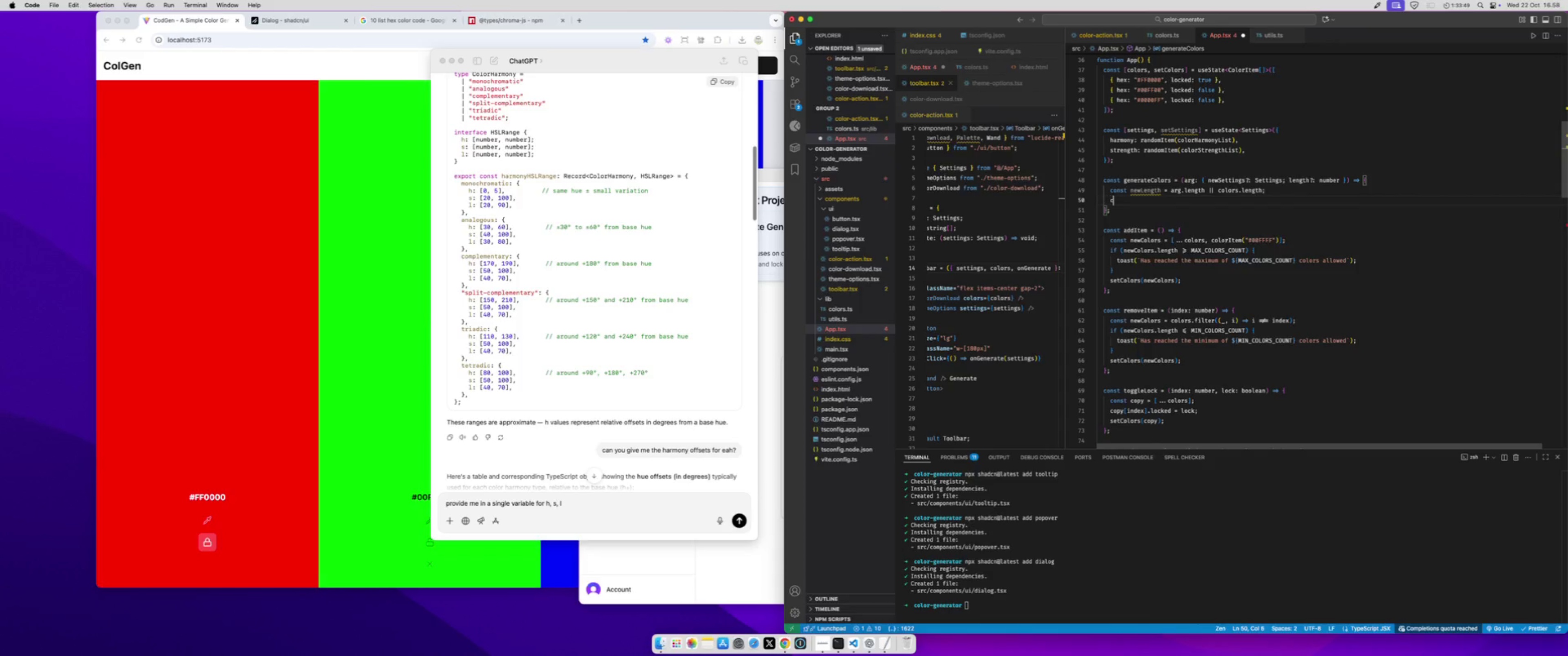 
type(const preferredSettings = arg.new)
 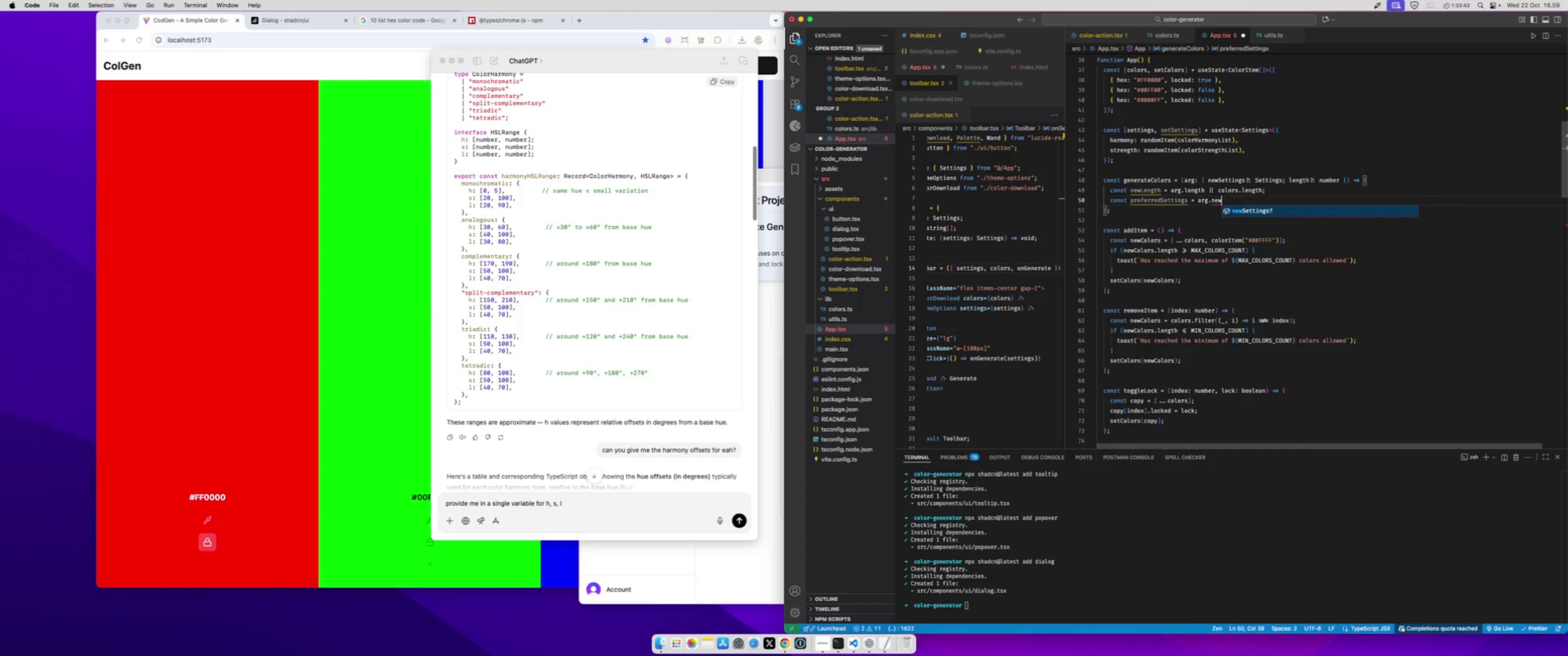 
key(Enter)
 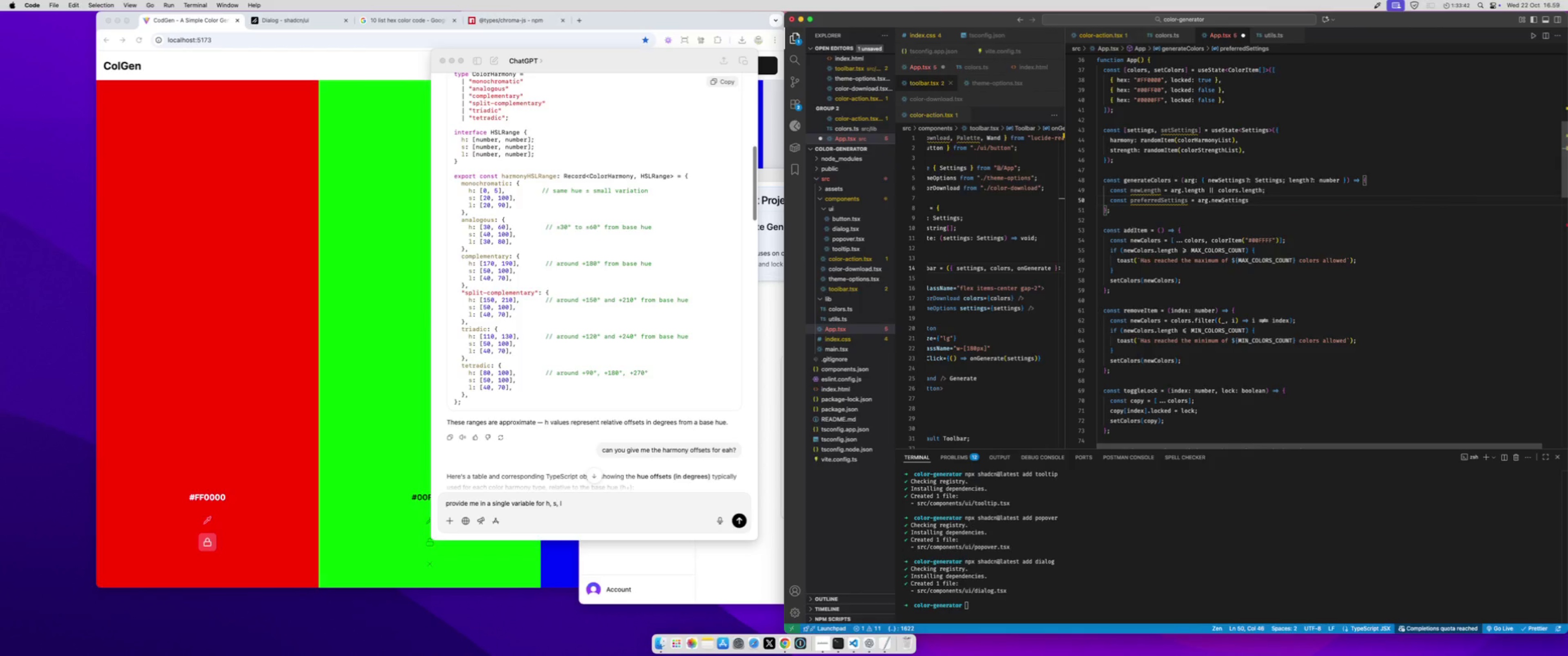 
type( || setting)
 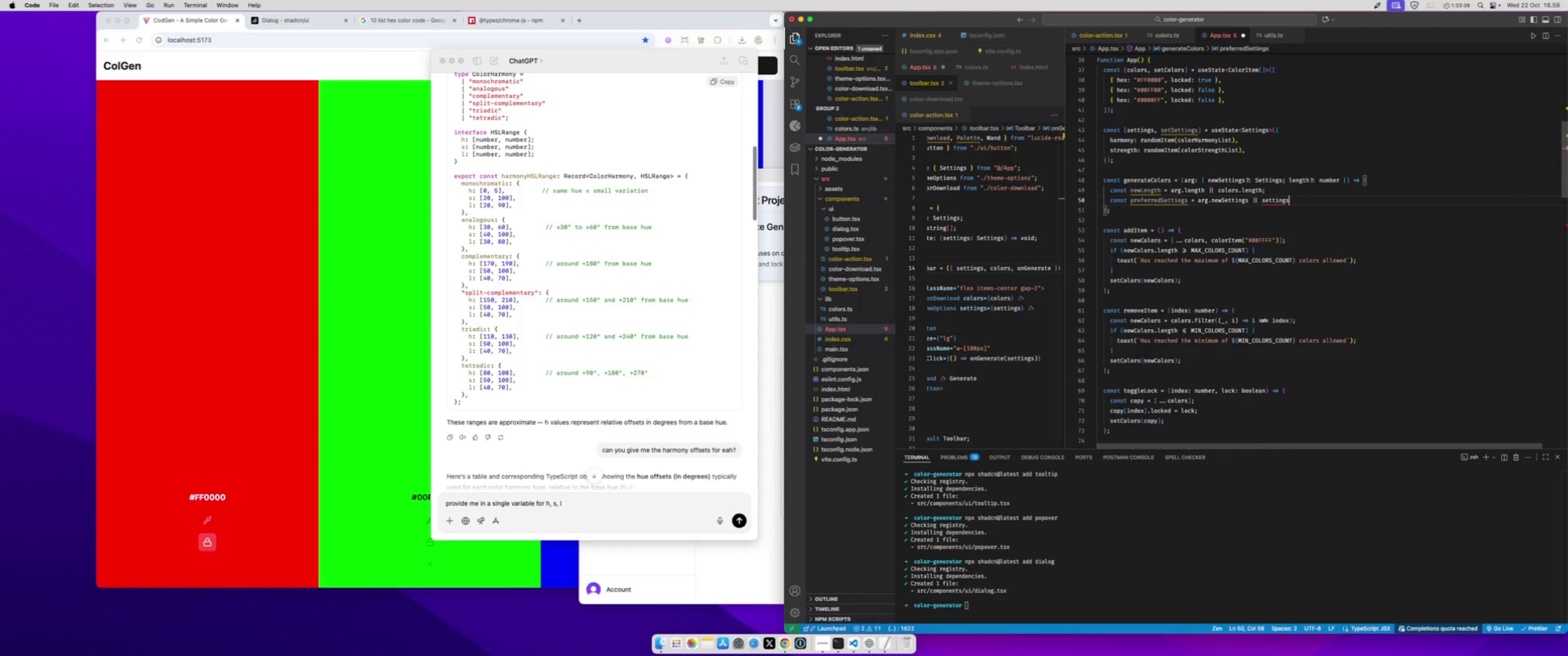 
 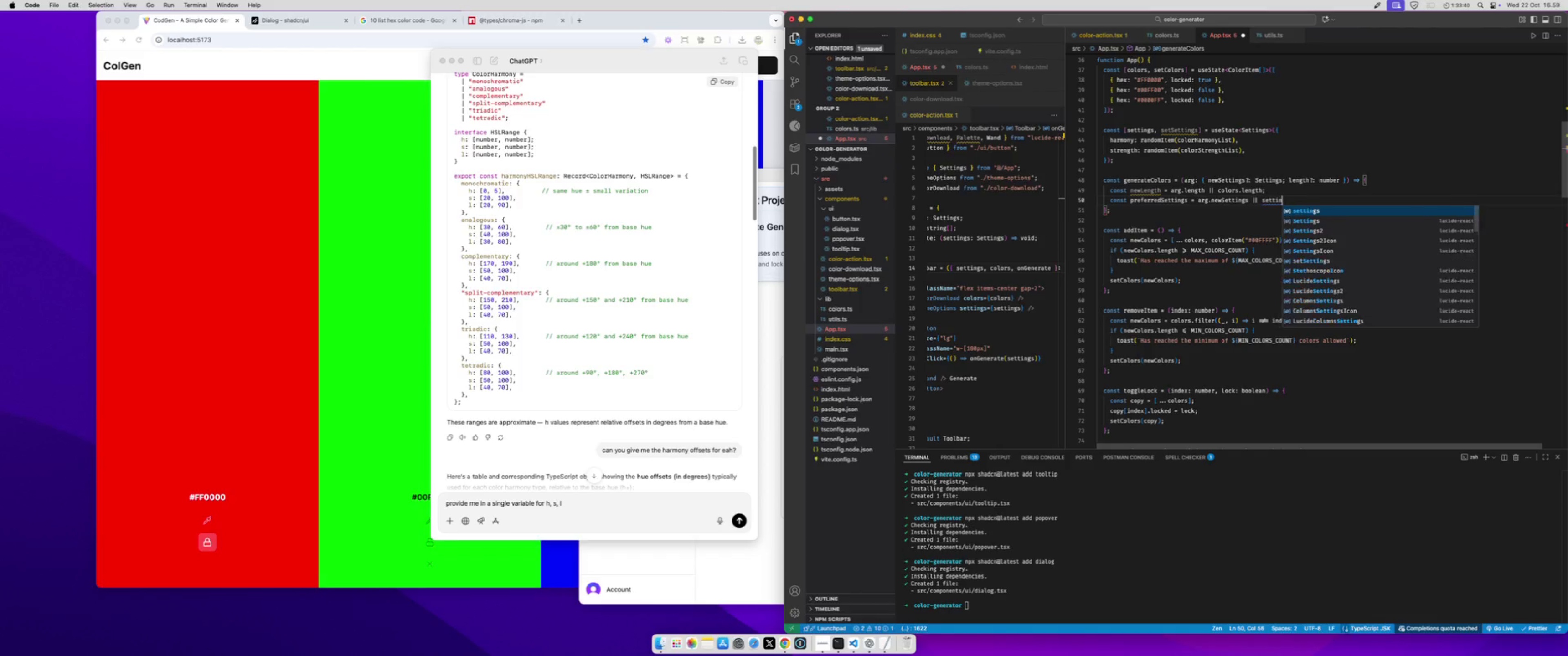 
key(Enter)
 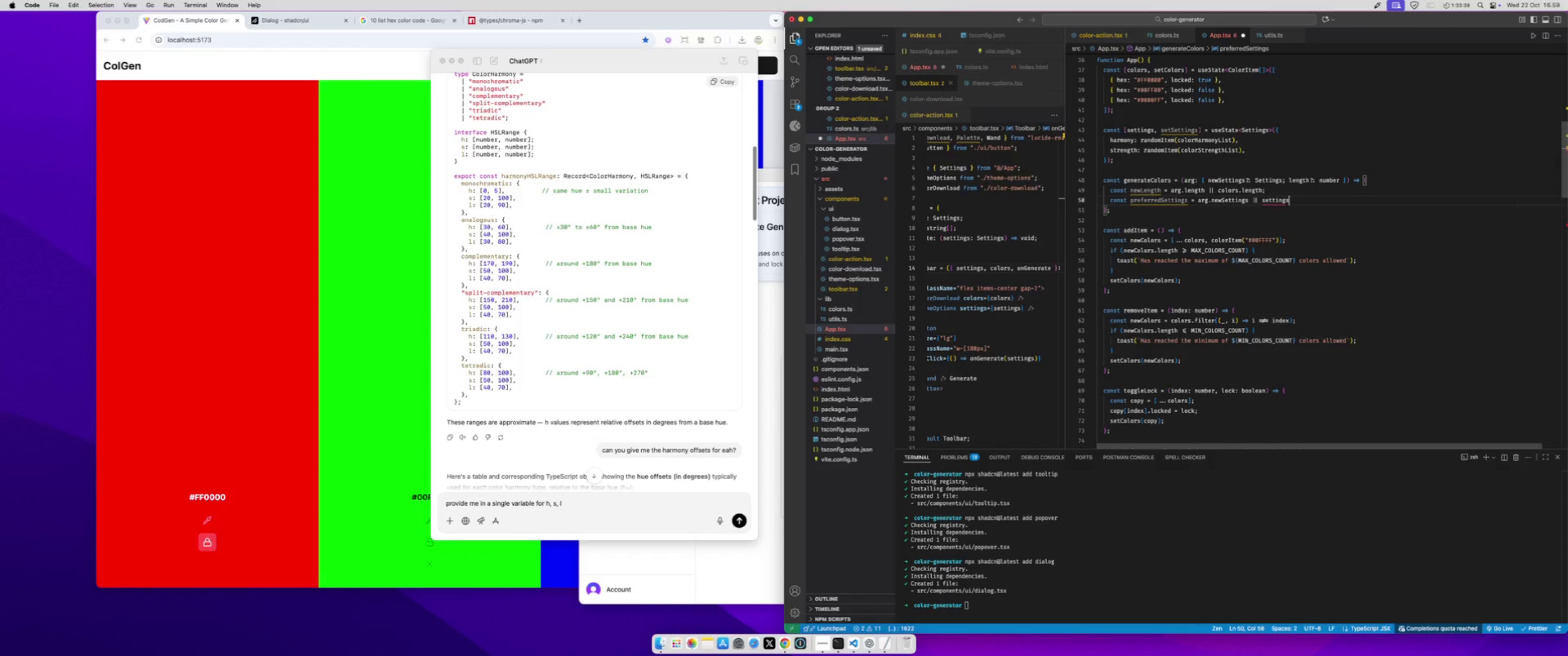 
key(Semicolon)
 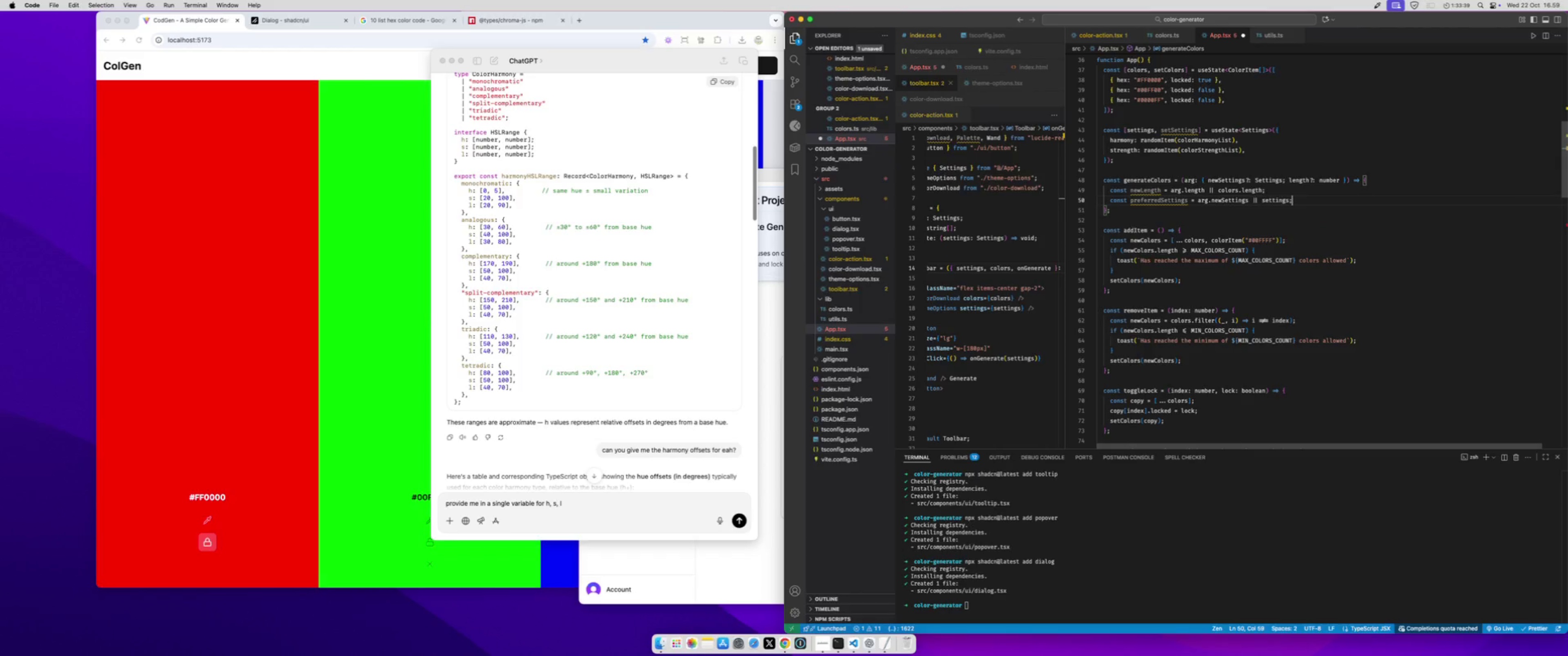 
key(Meta+S)
 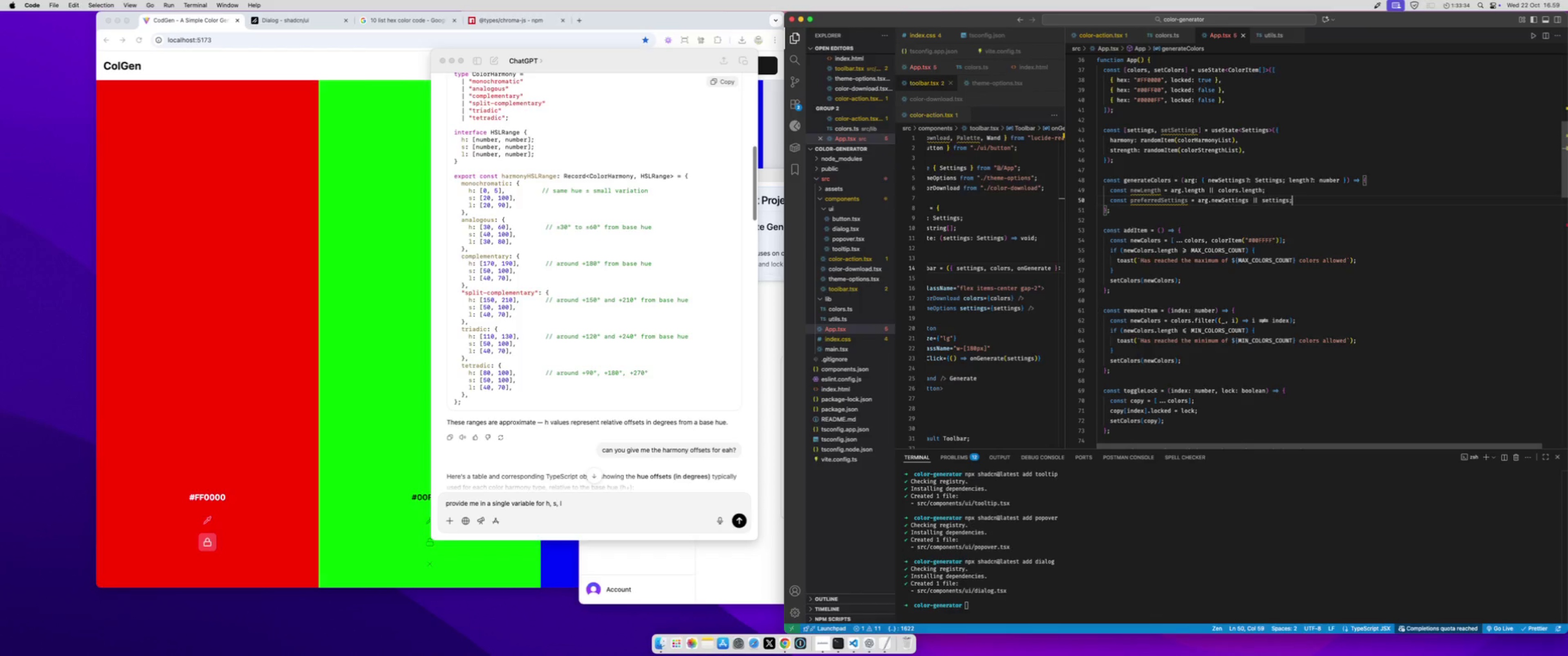 
wait(5.97)
 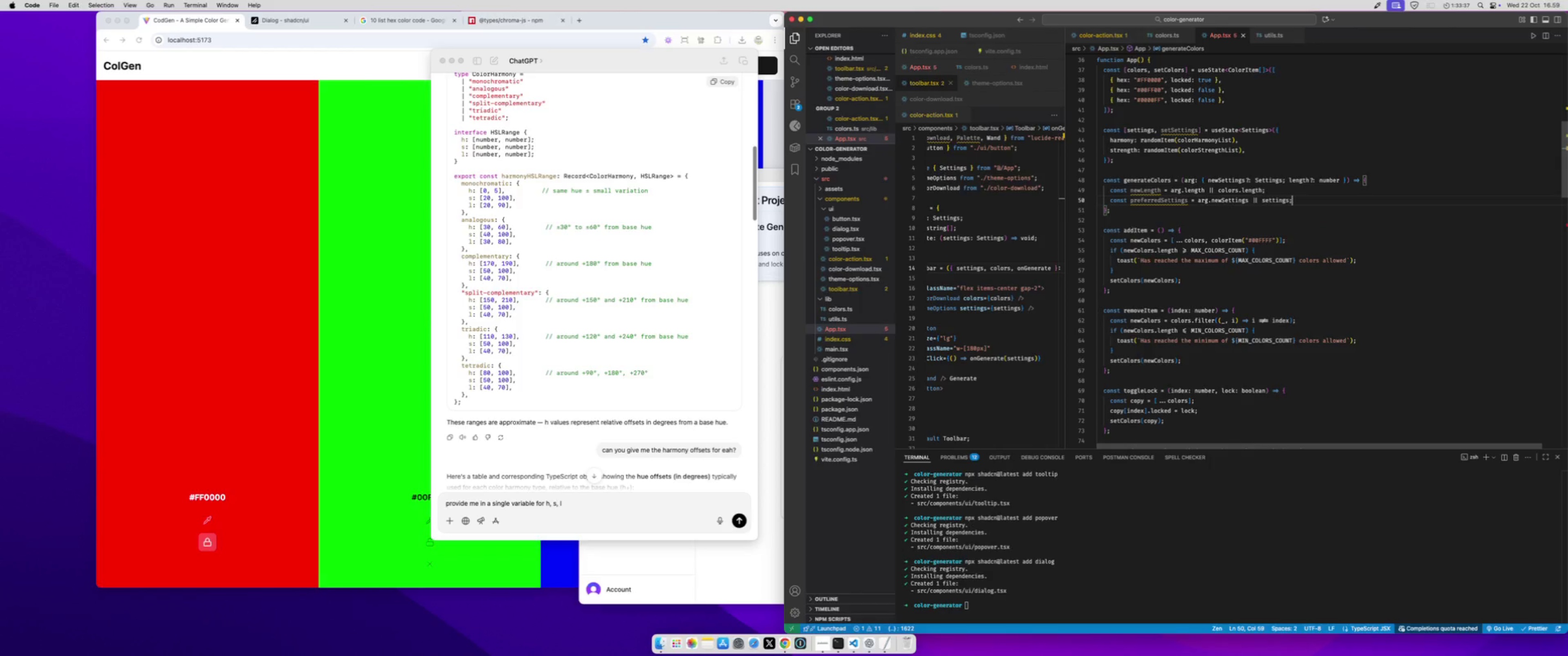 
key(Enter)
 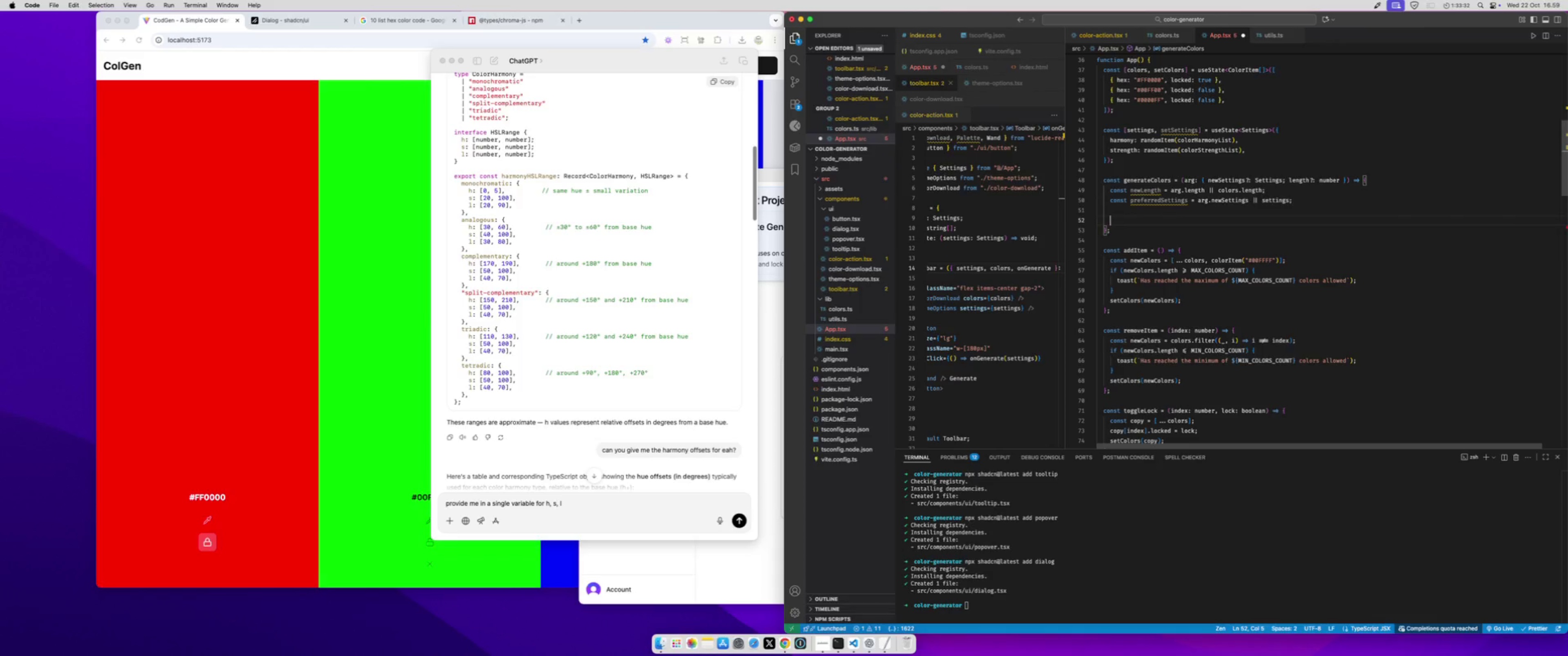 
key(Enter)
 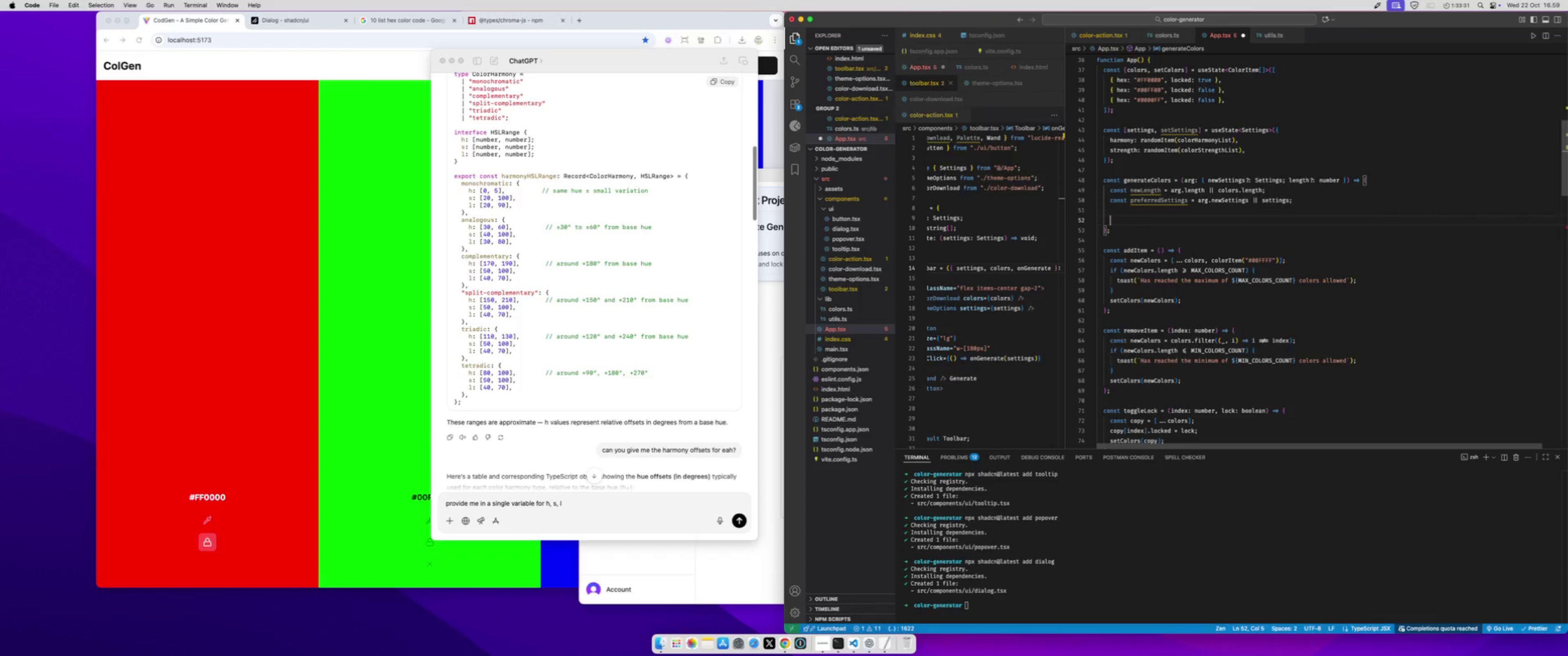 
type(const gnere)
 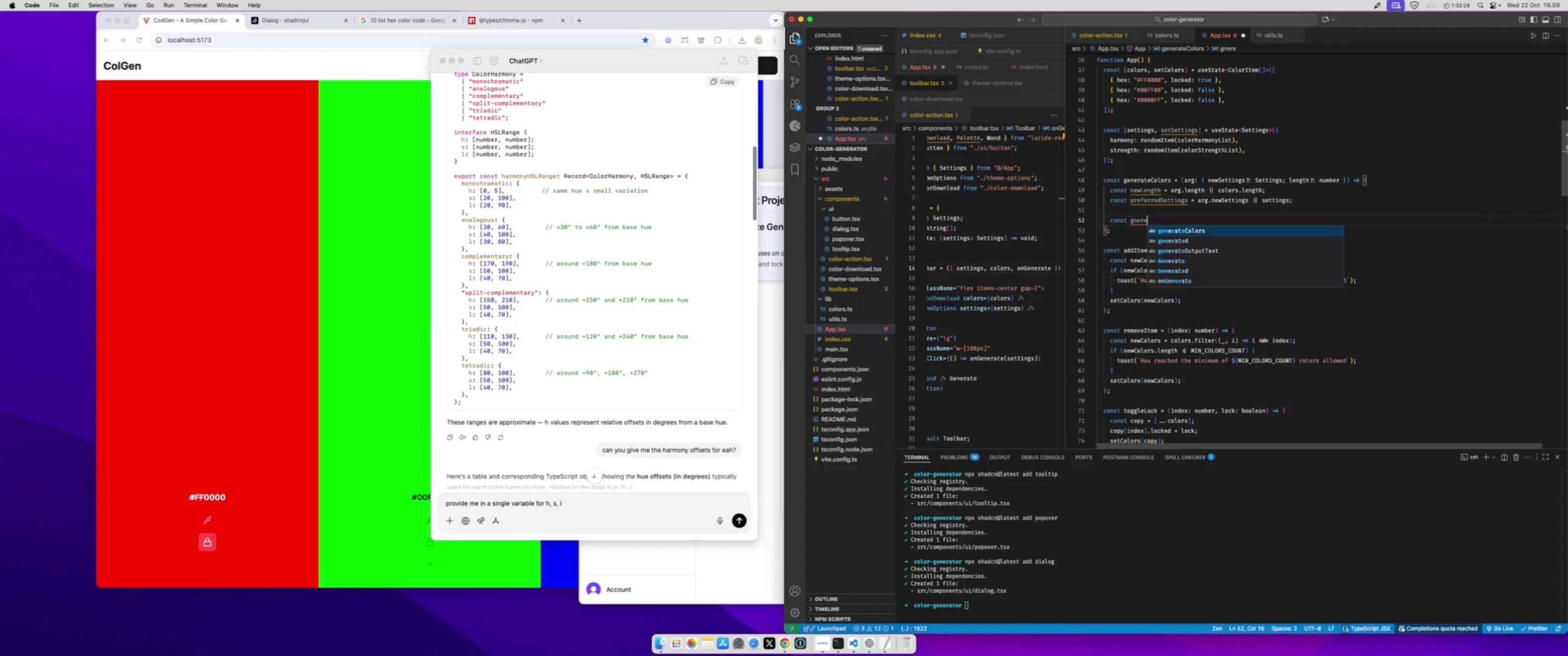 
key(Enter)
 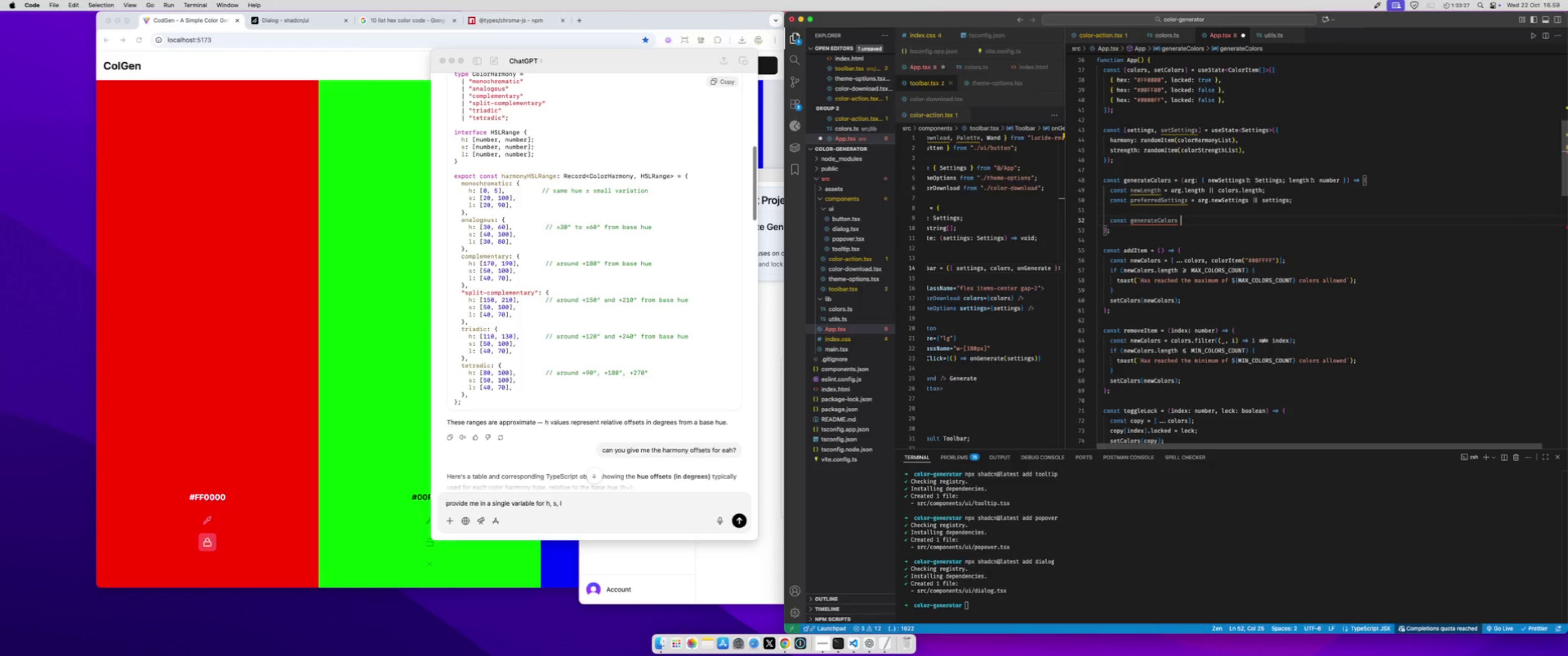 
type( = getCol)
 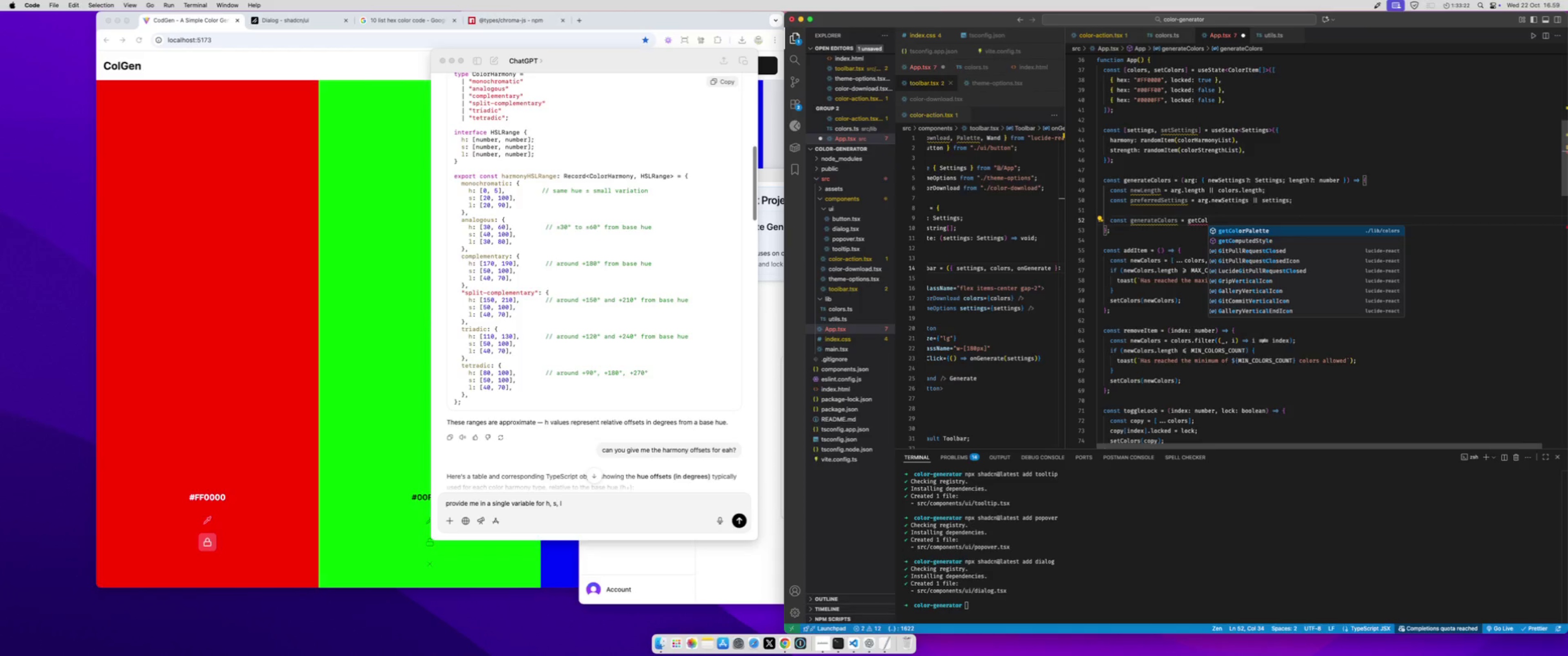 
key(Enter)
 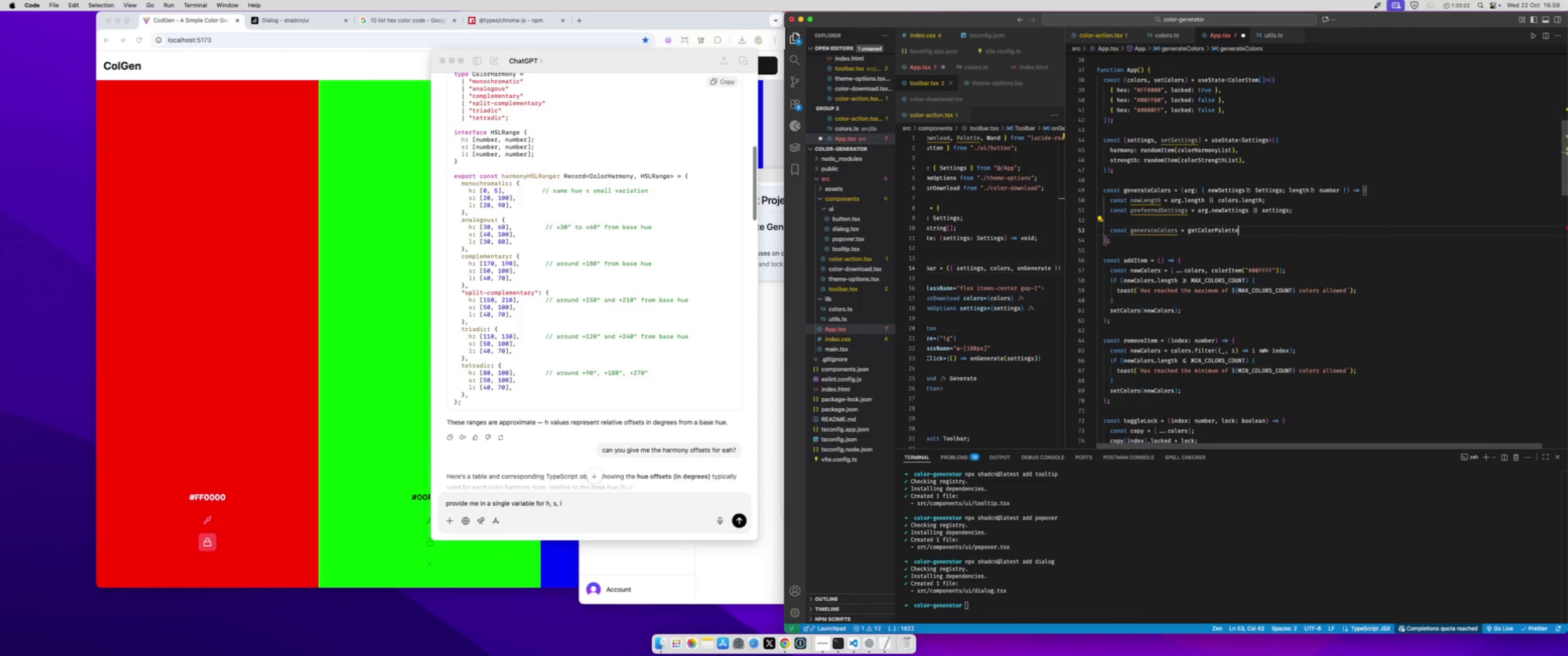 
key(Shift+9)
 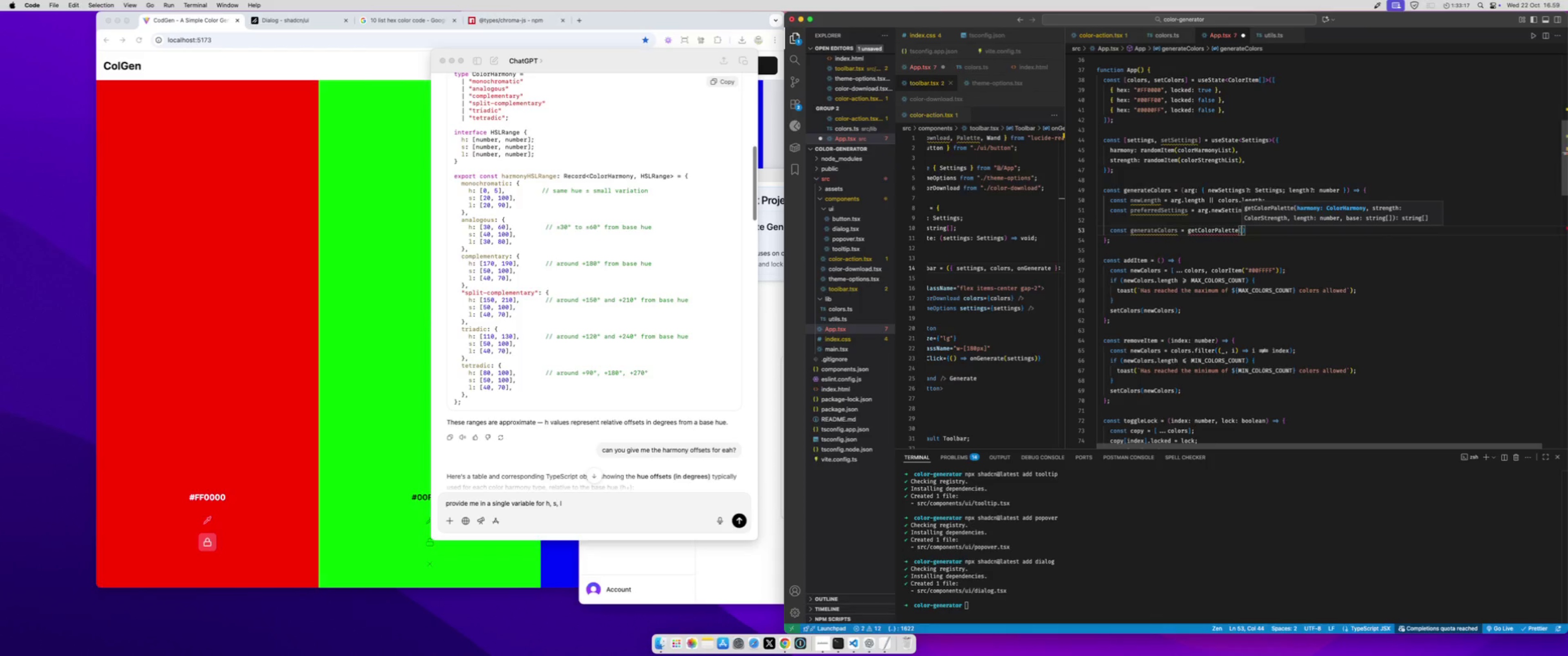 
wait(5.57)
 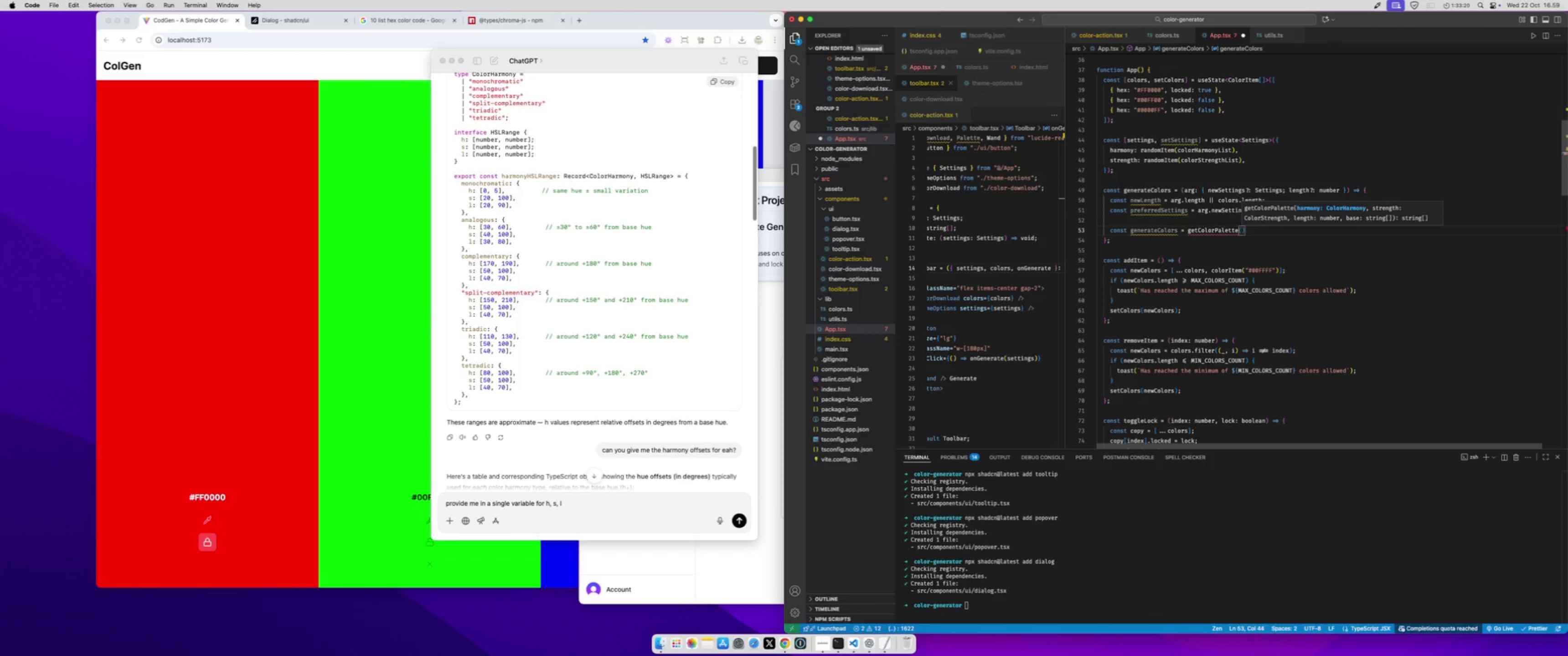 
type(pre)
 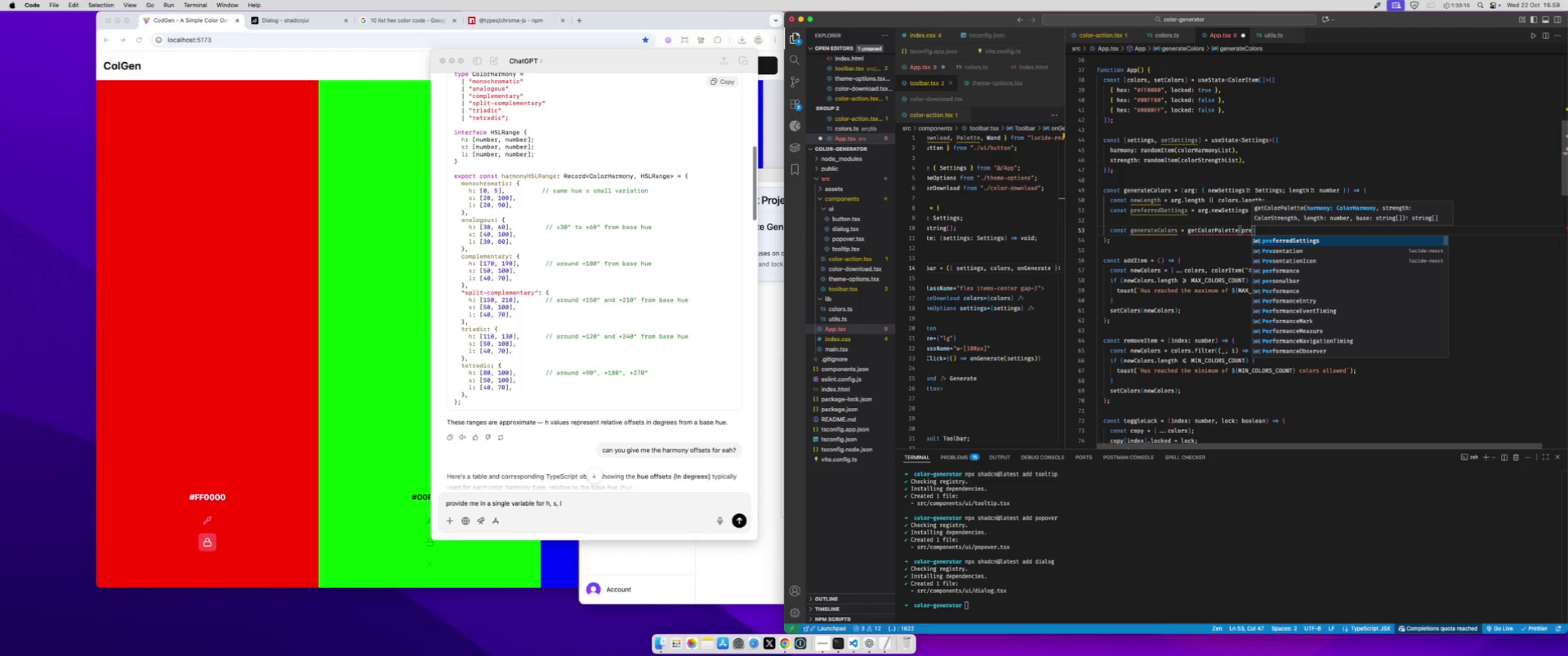 
key(Enter)
 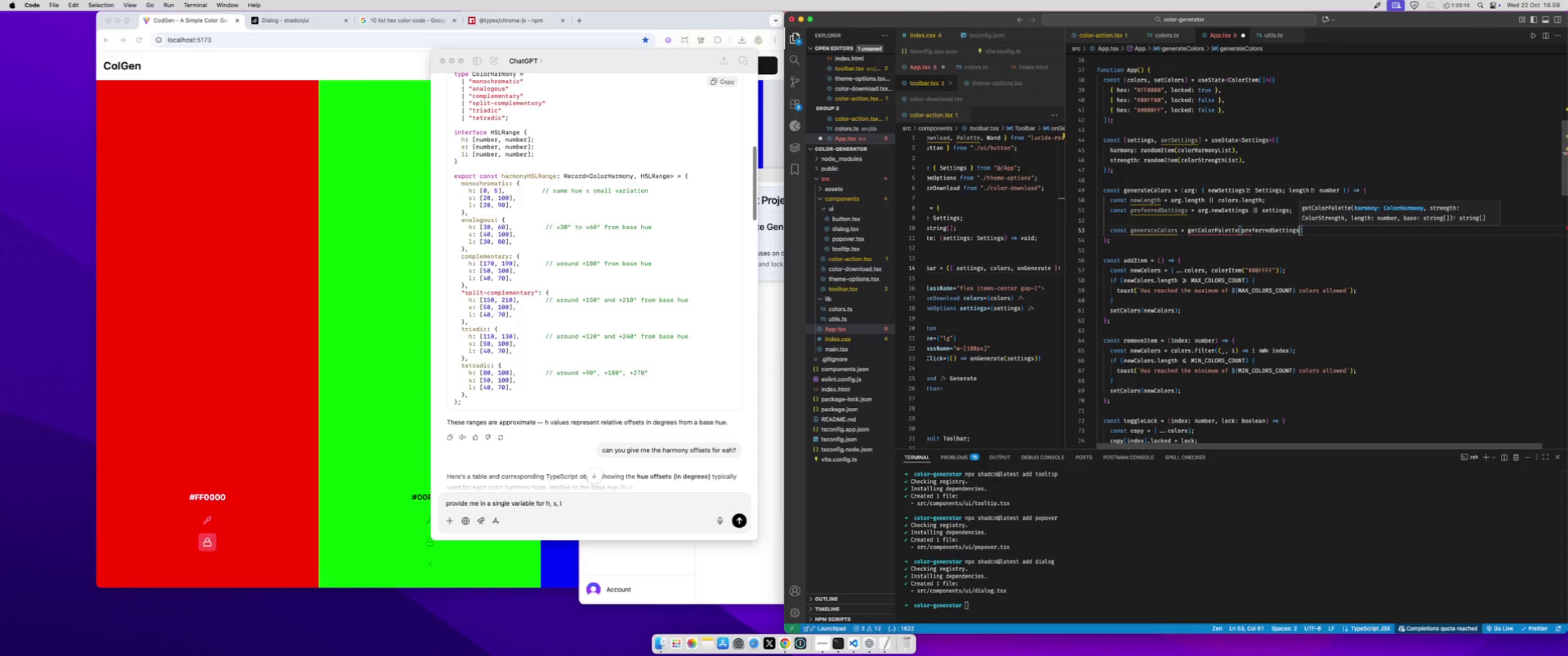 
key(Period)
 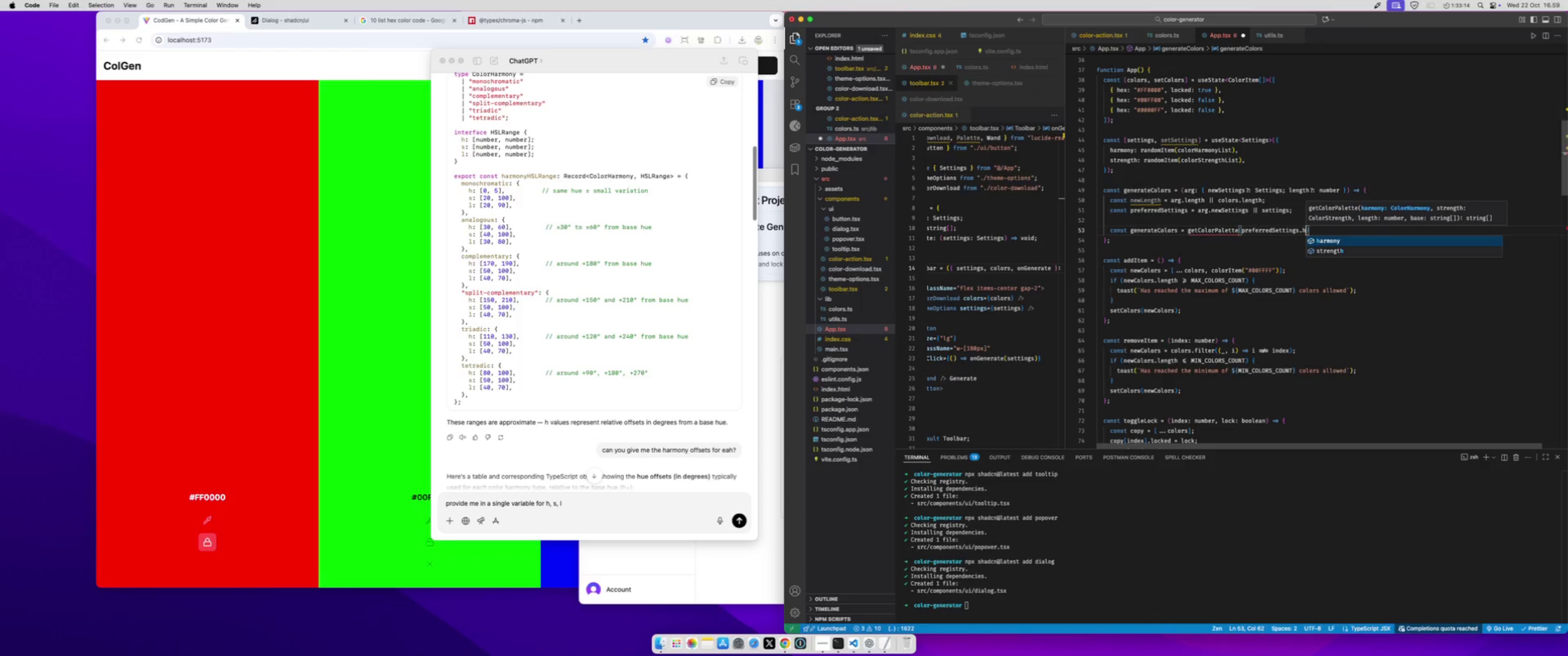 
key(H)
 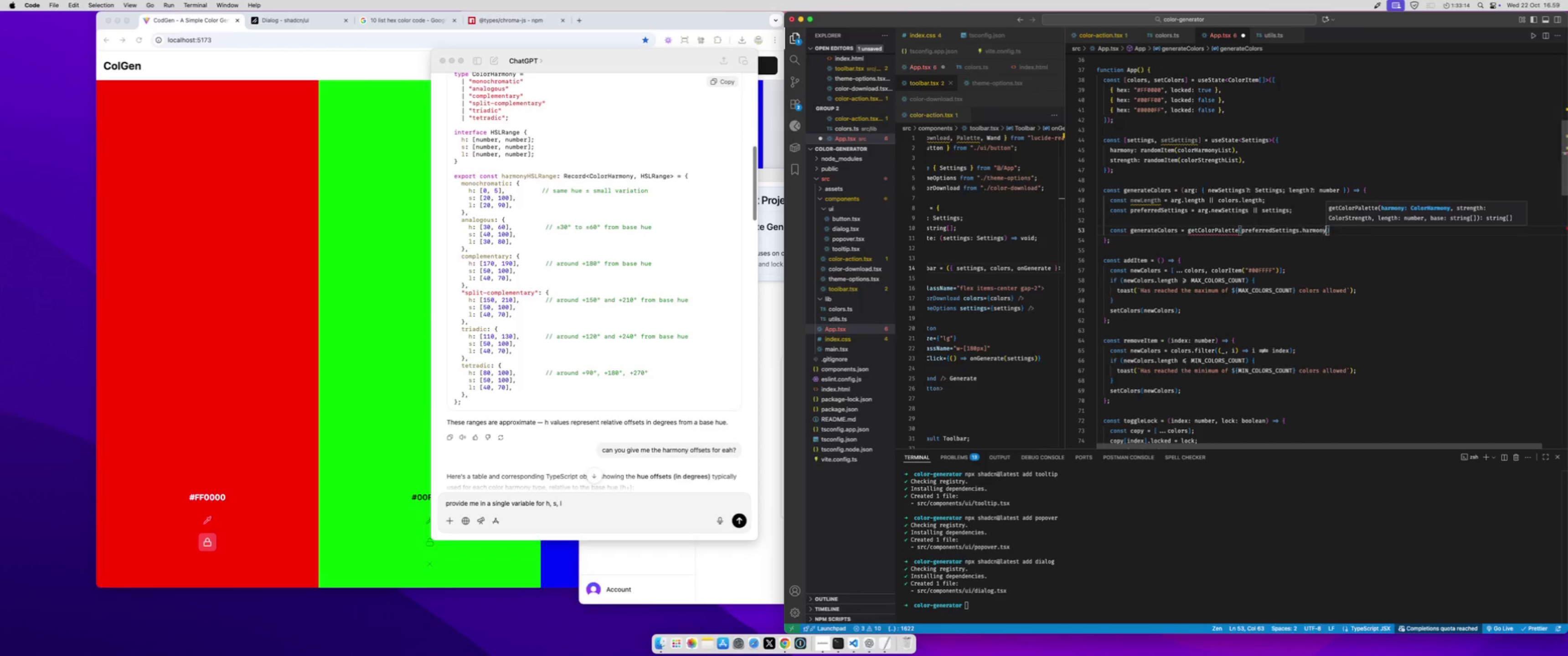 
key(Enter)
 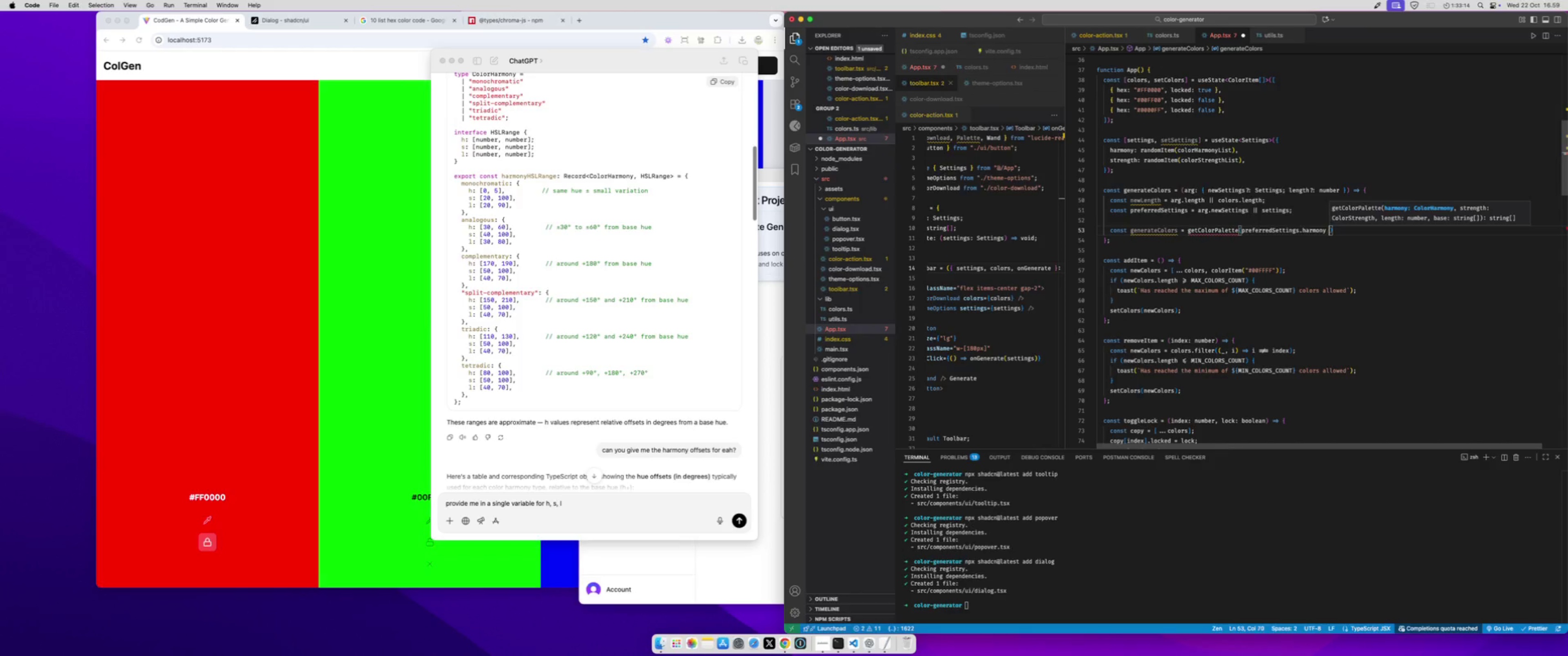 
type( )
key(Backspace)
type(, pre)
 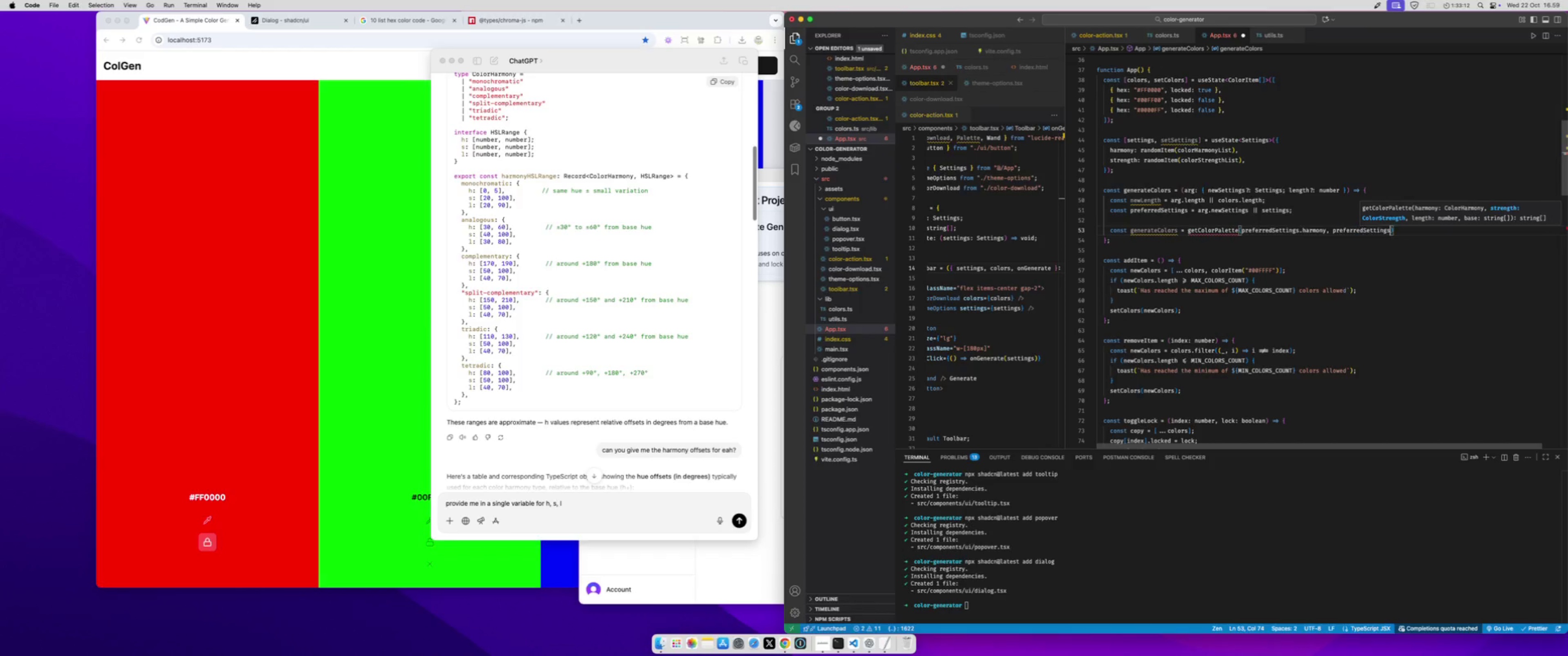 
key(Enter)
 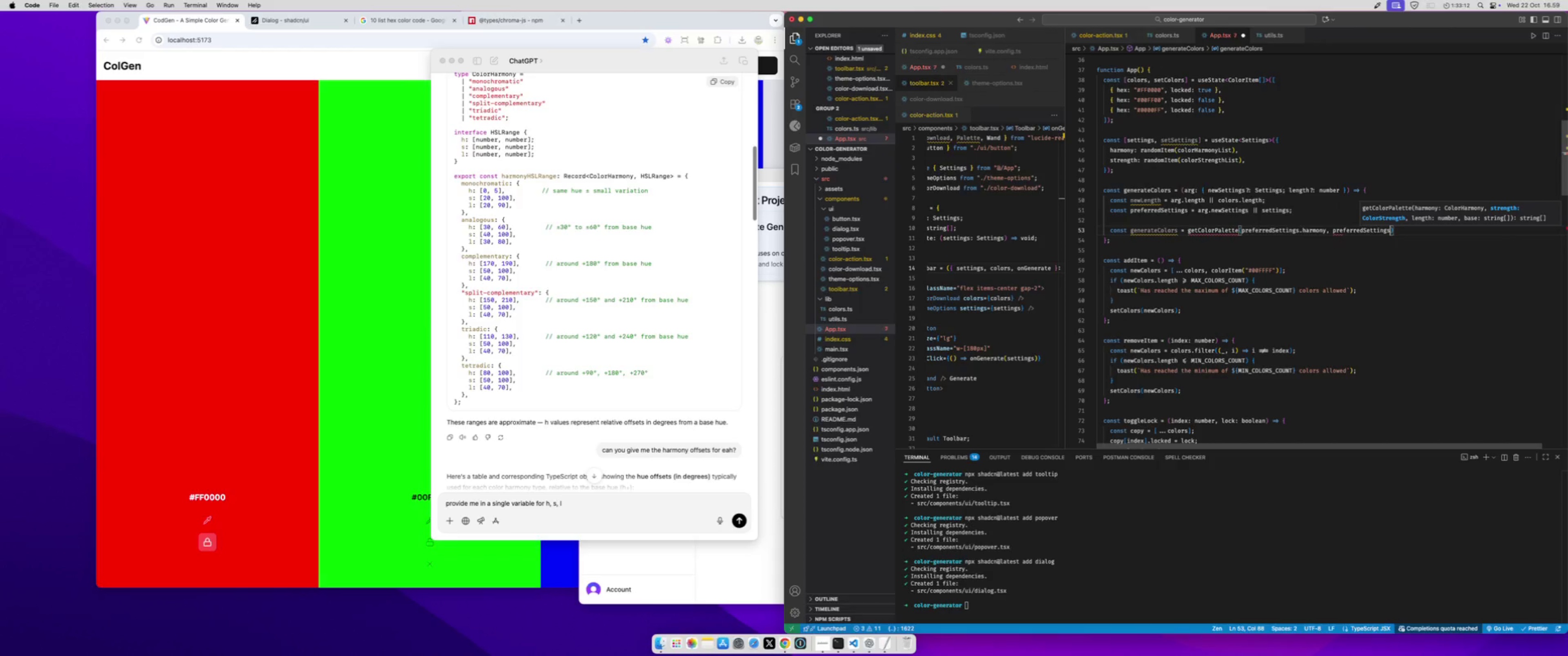 
key(Period)
 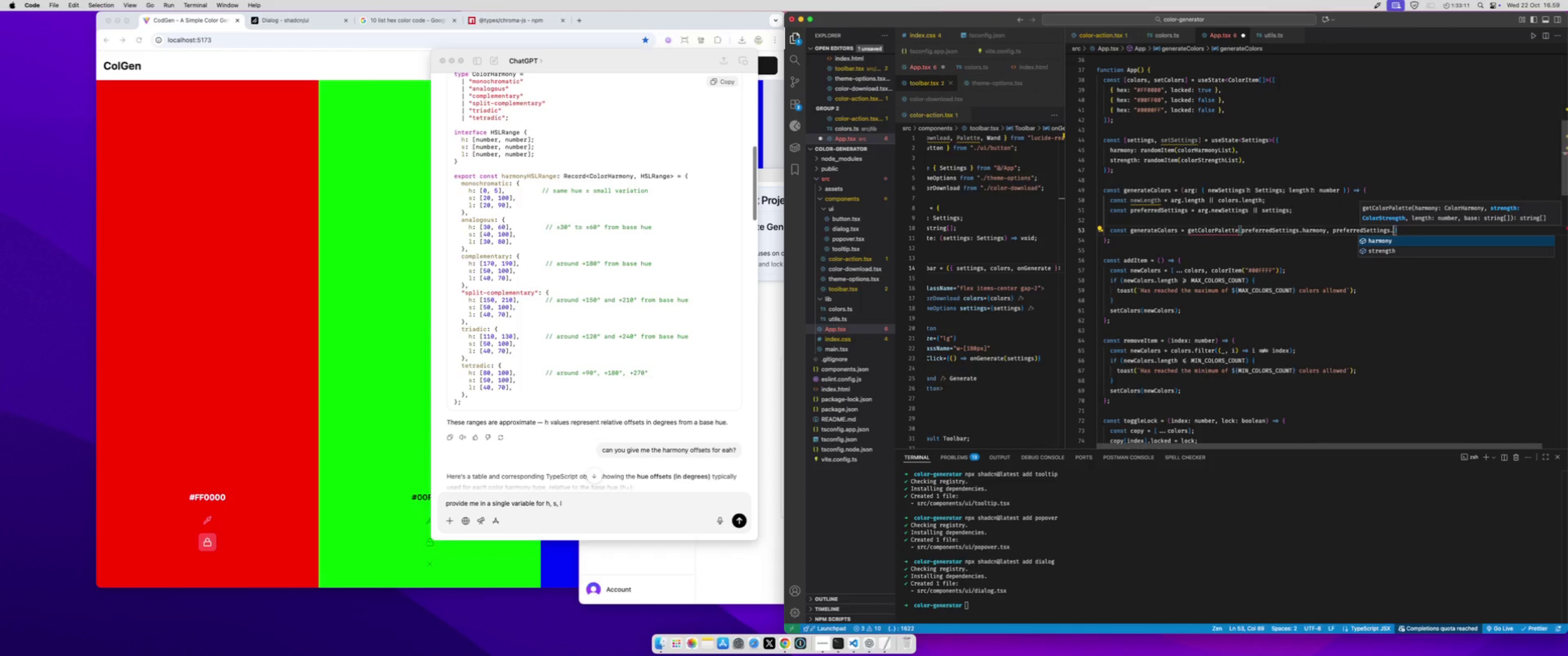 
key(ArrowDown)
 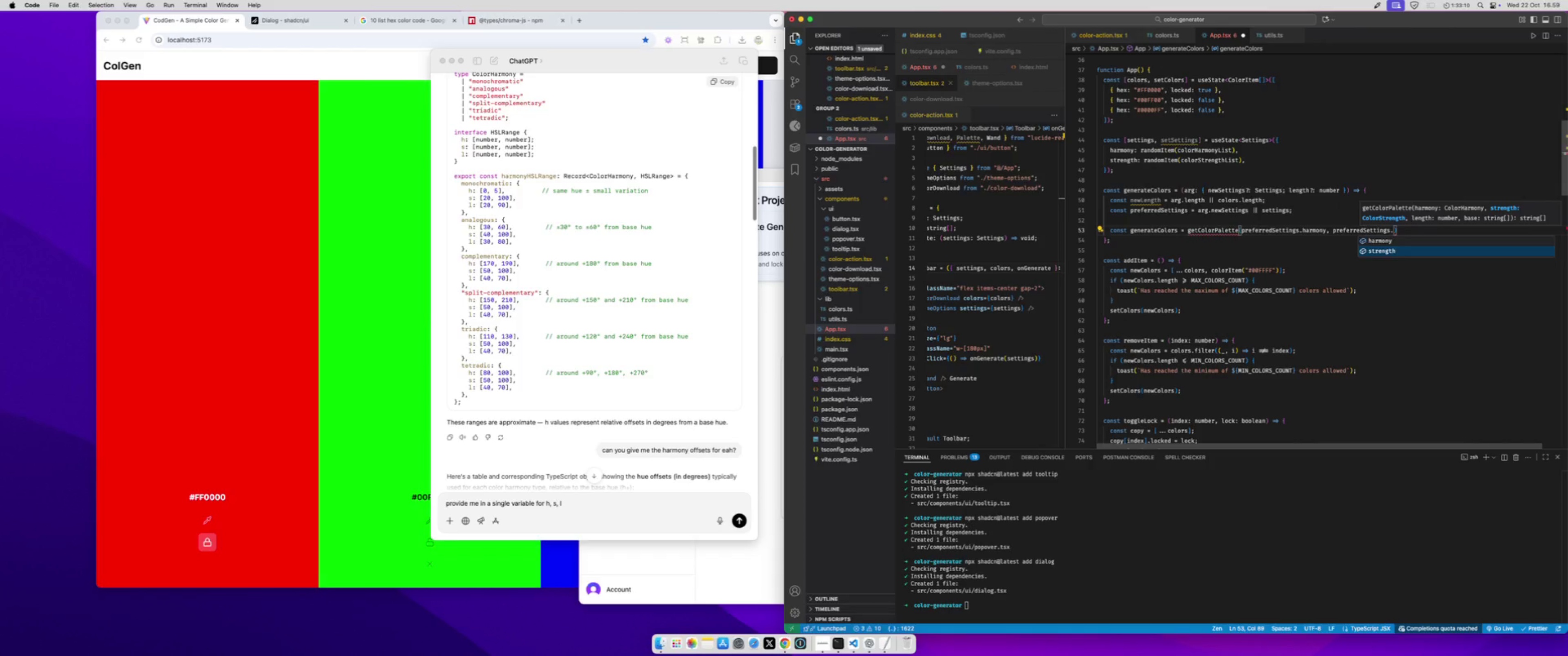 
key(Enter)
 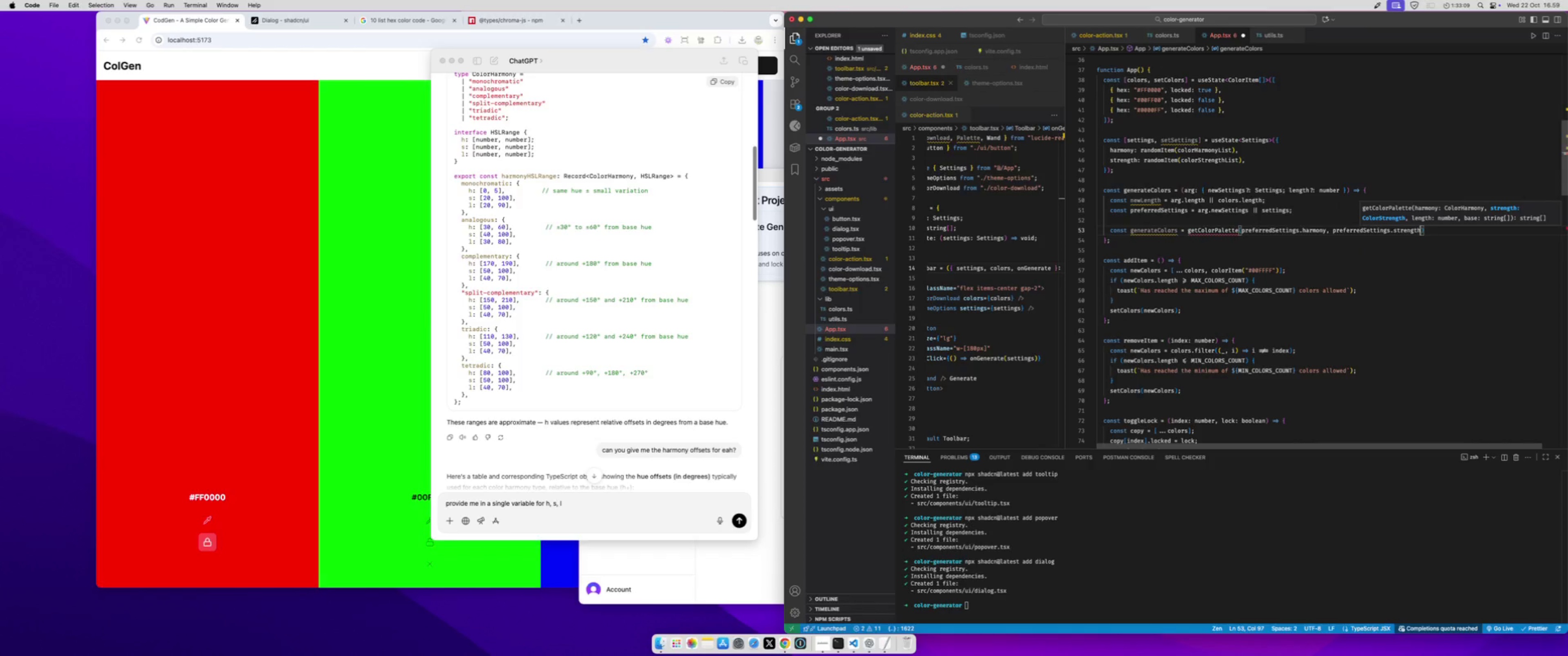 
type(, newL)
 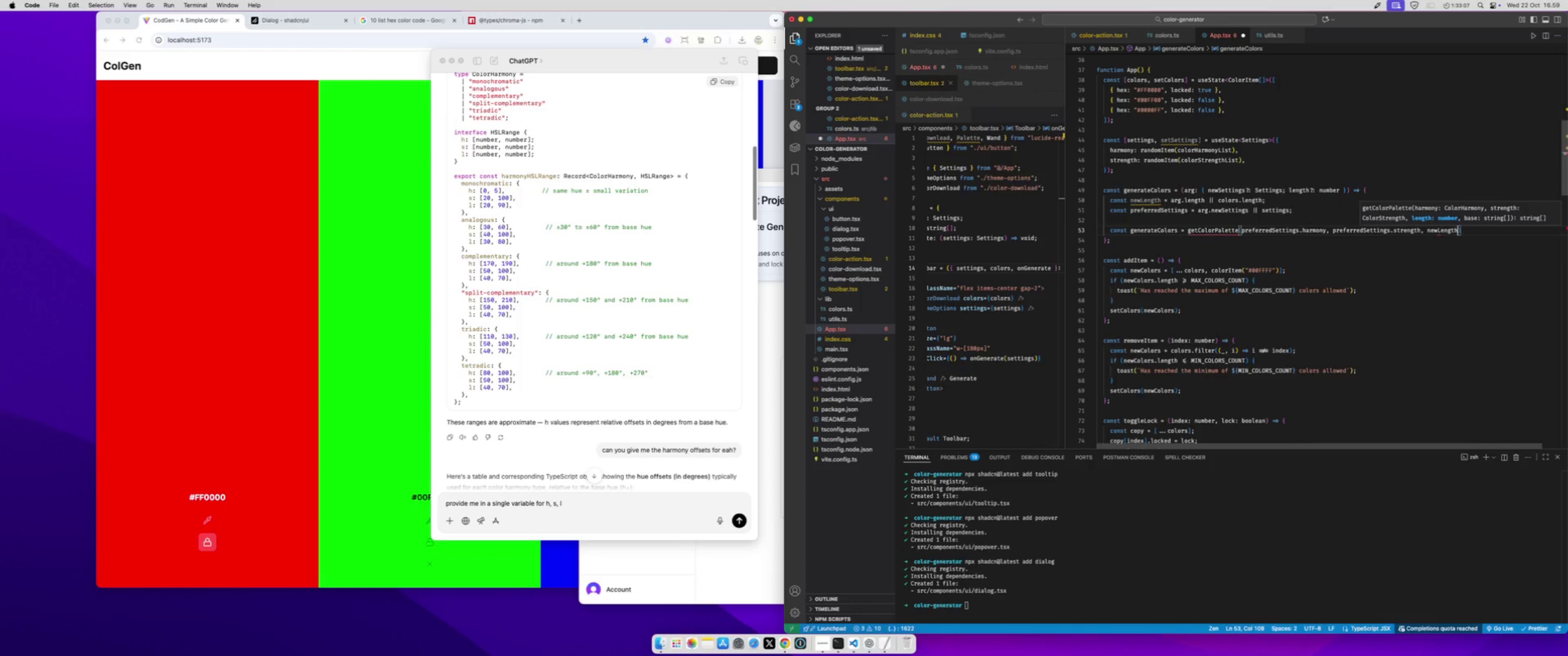 
key(Enter)
 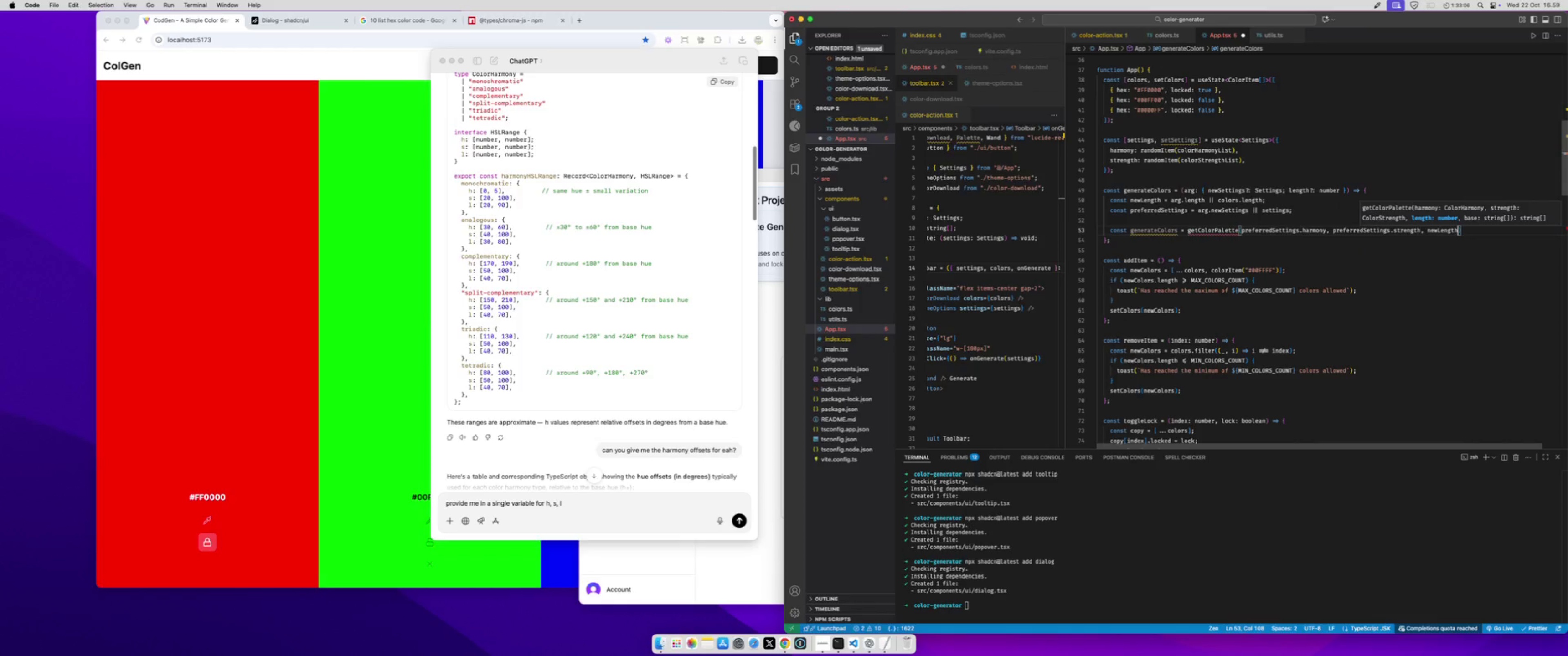 
key(Comma)
 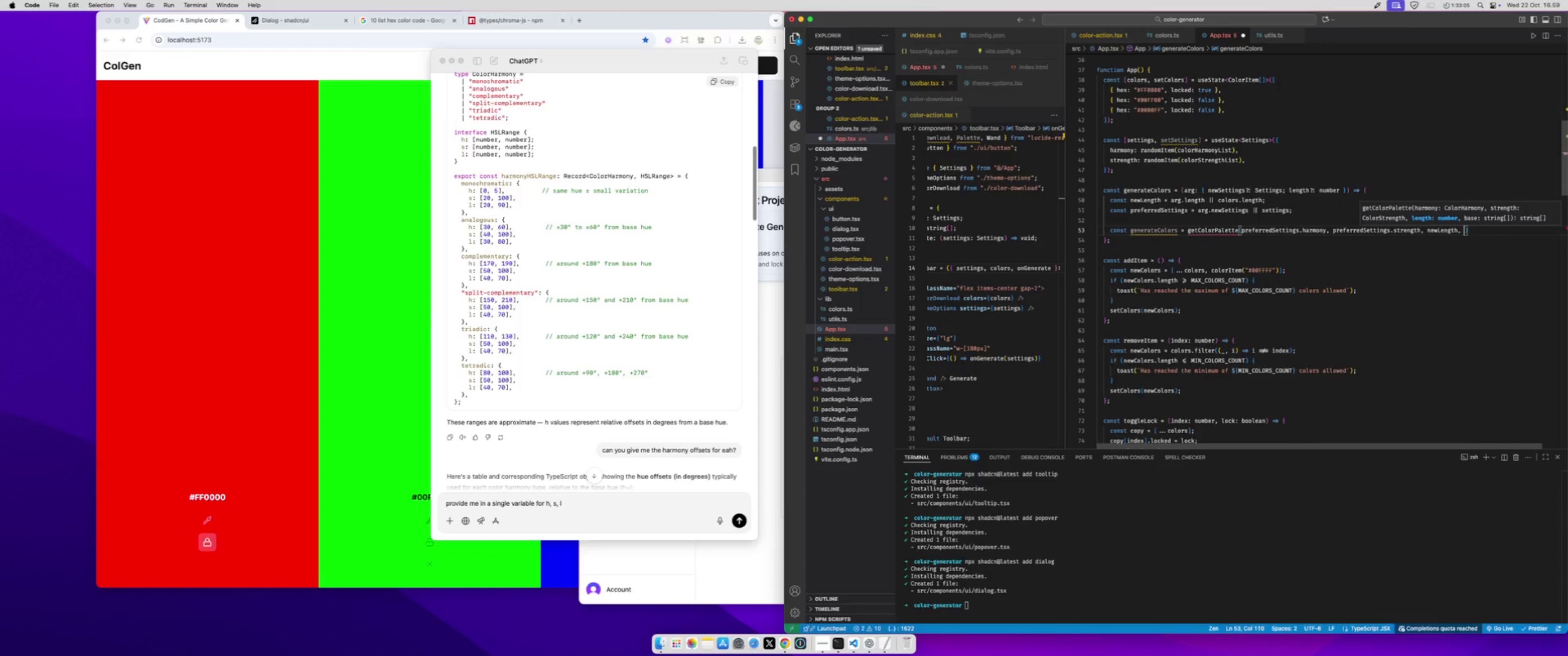 
key(Space)
 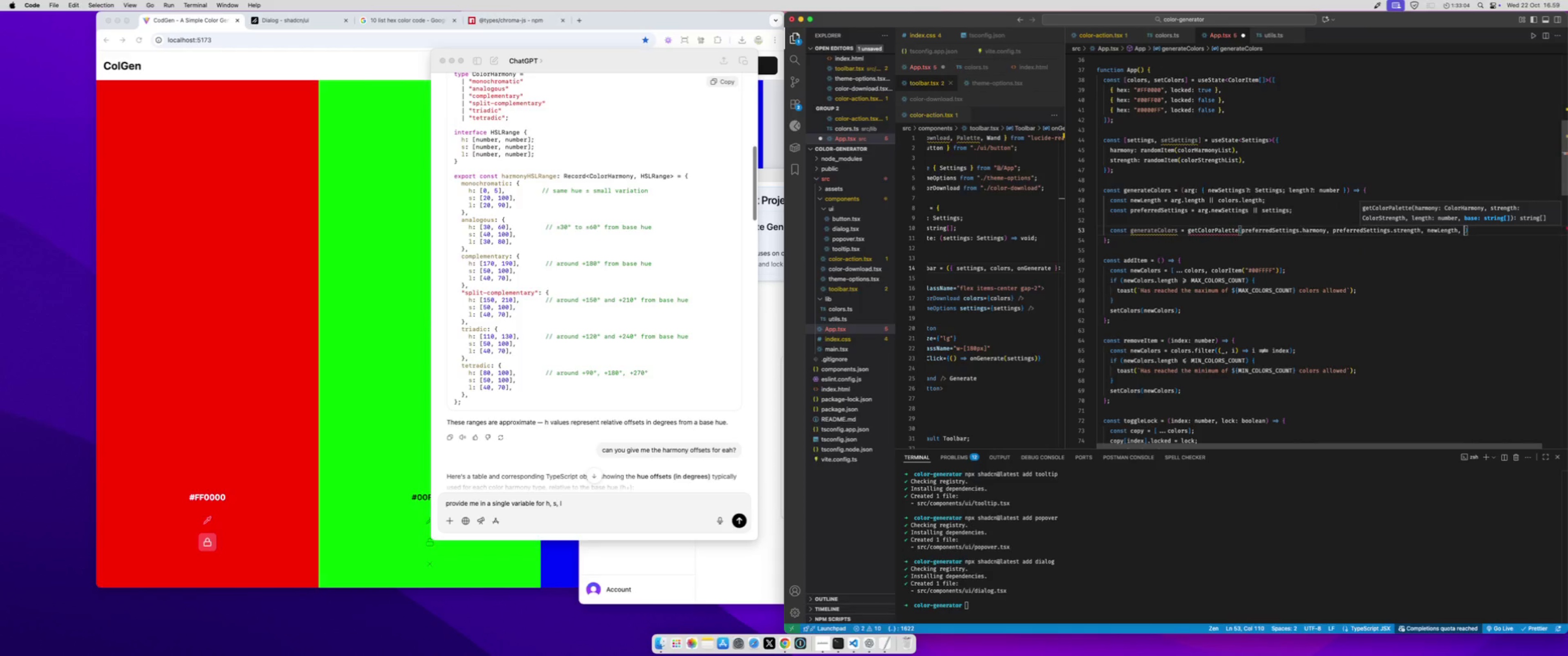 
key(BracketLeft)
 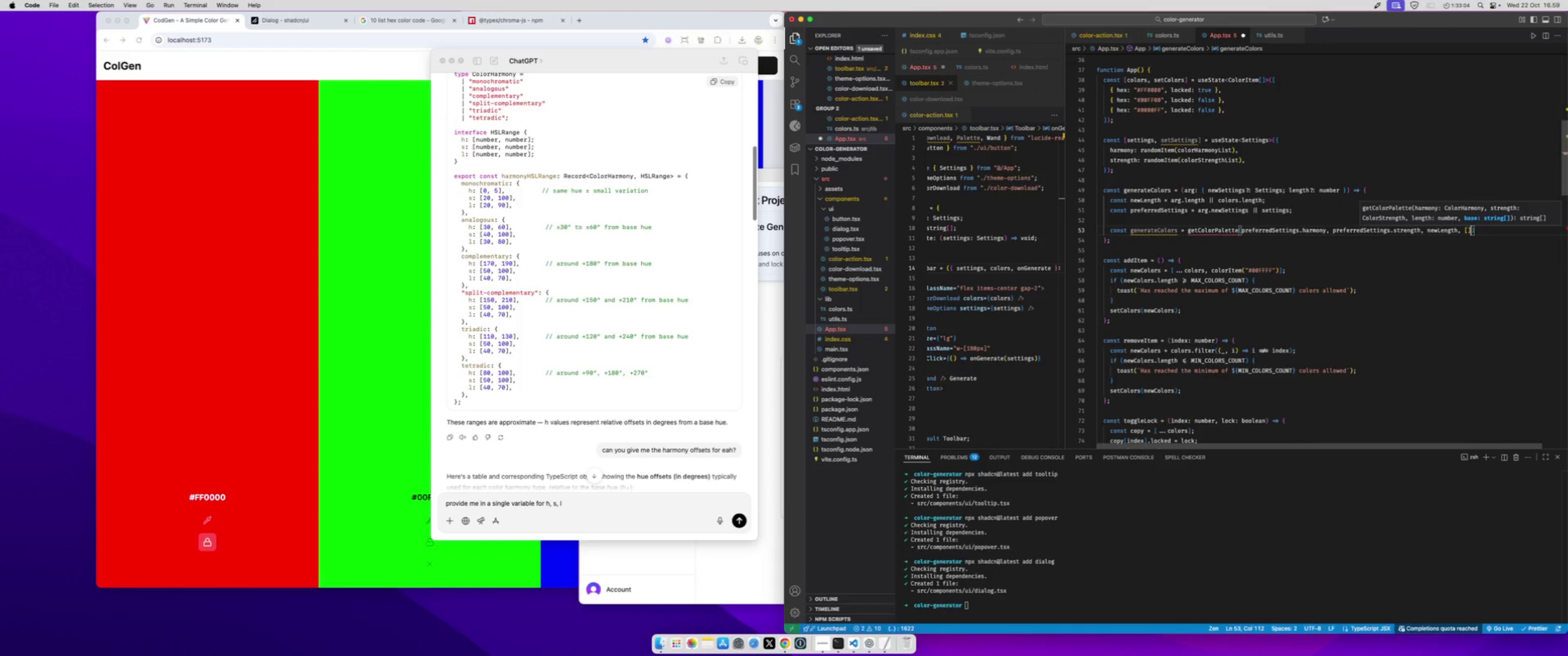 
key(BracketRight)
 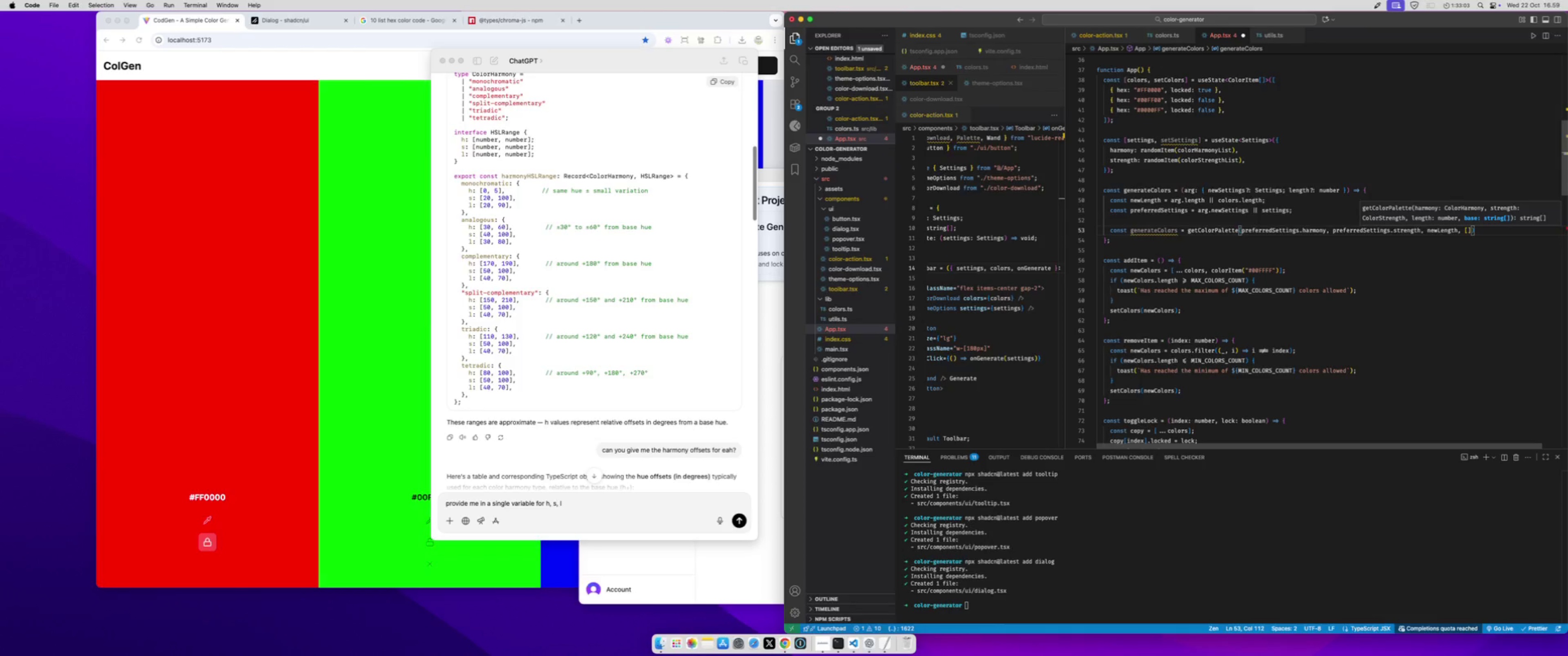 
key(Meta+S)
 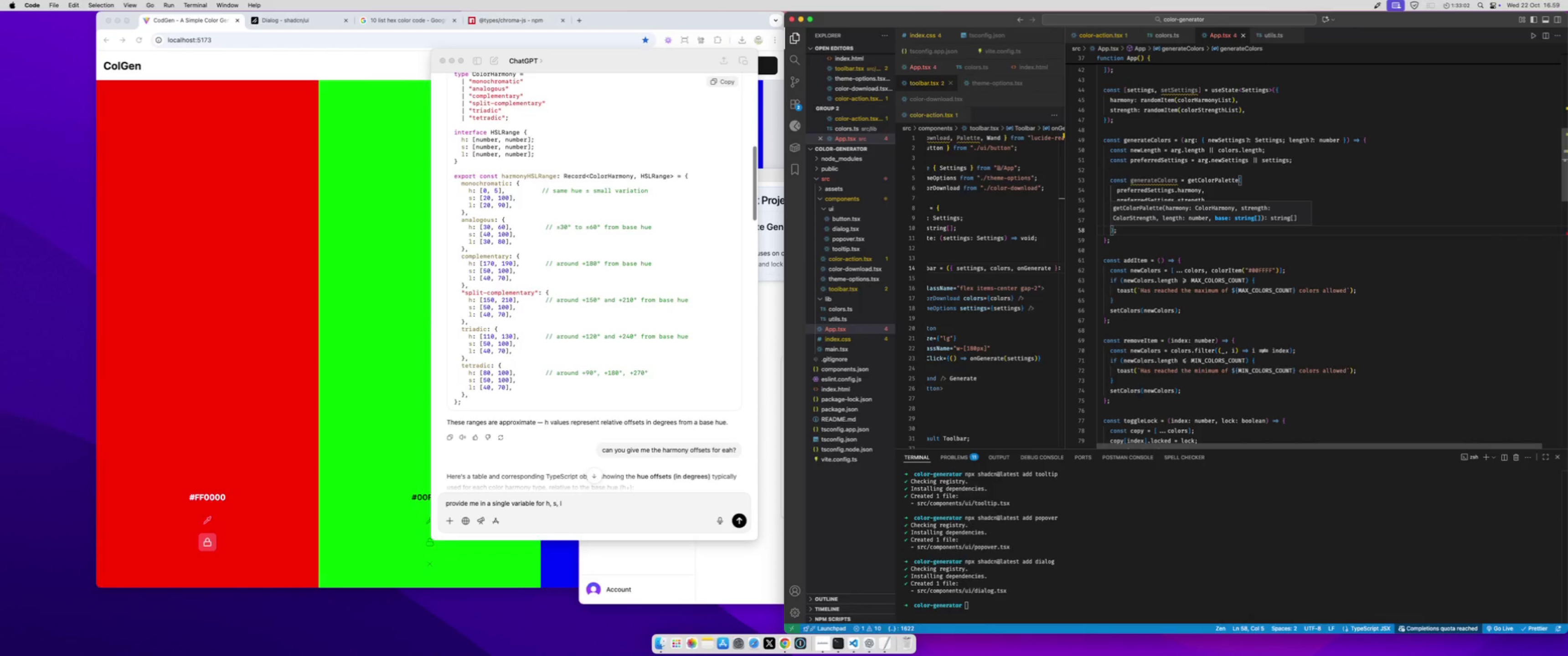 
key(ArrowRight)
 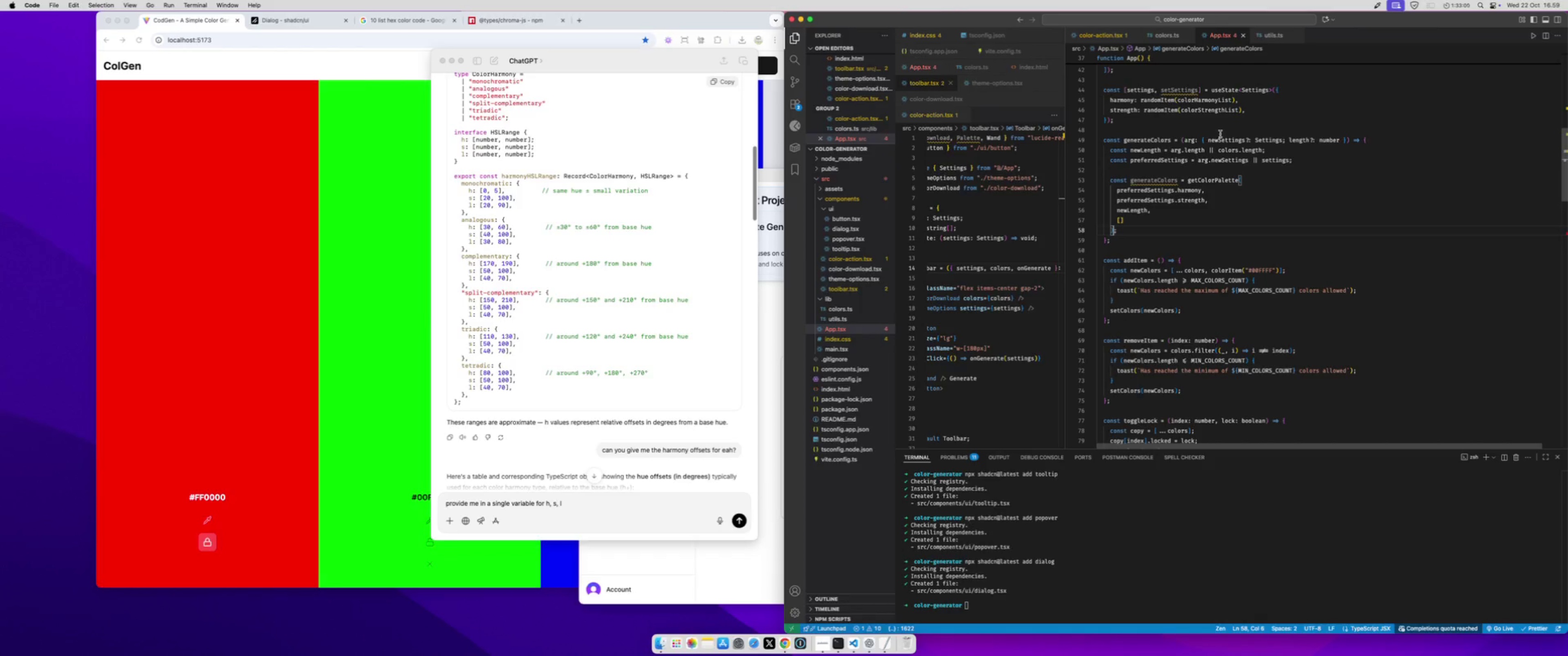 
mouse_move([1216, 153])
 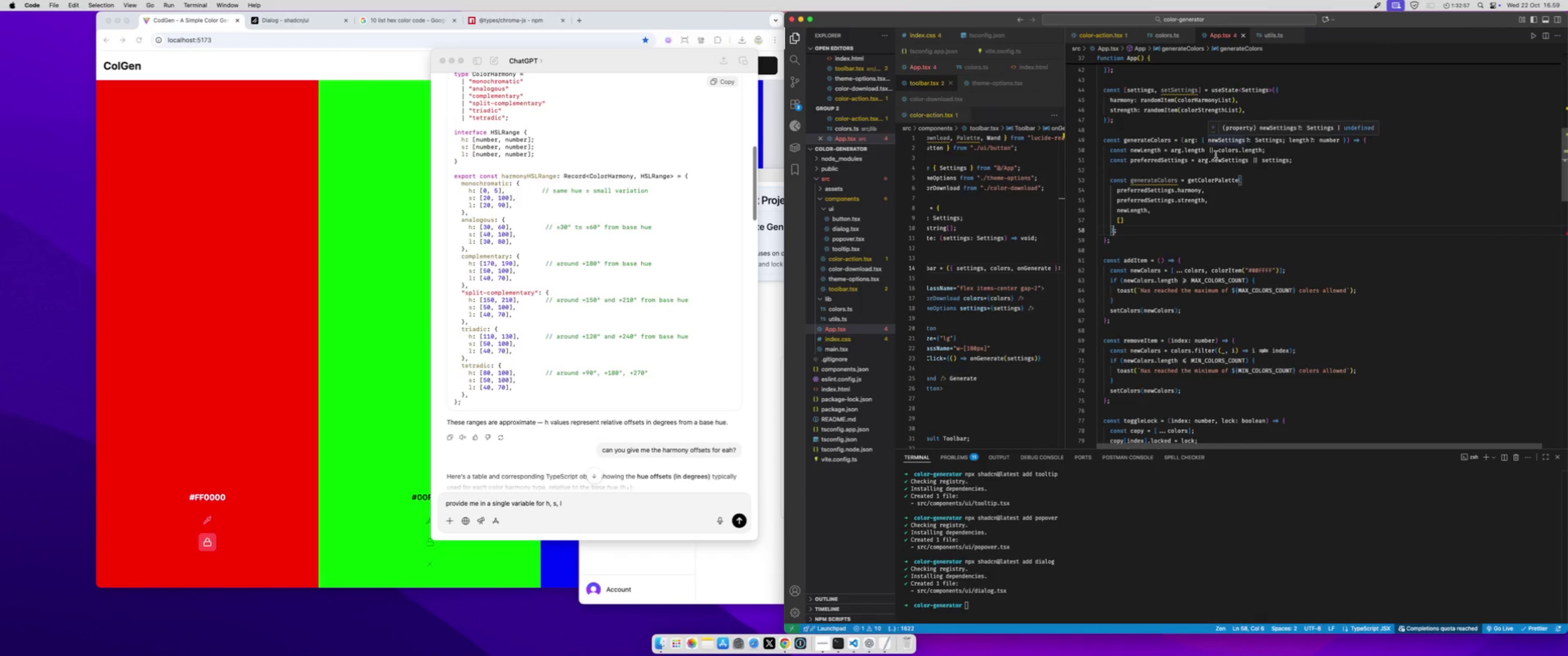 
scroll: coordinate [1216, 154], scroll_direction: up, amount: 5.0
 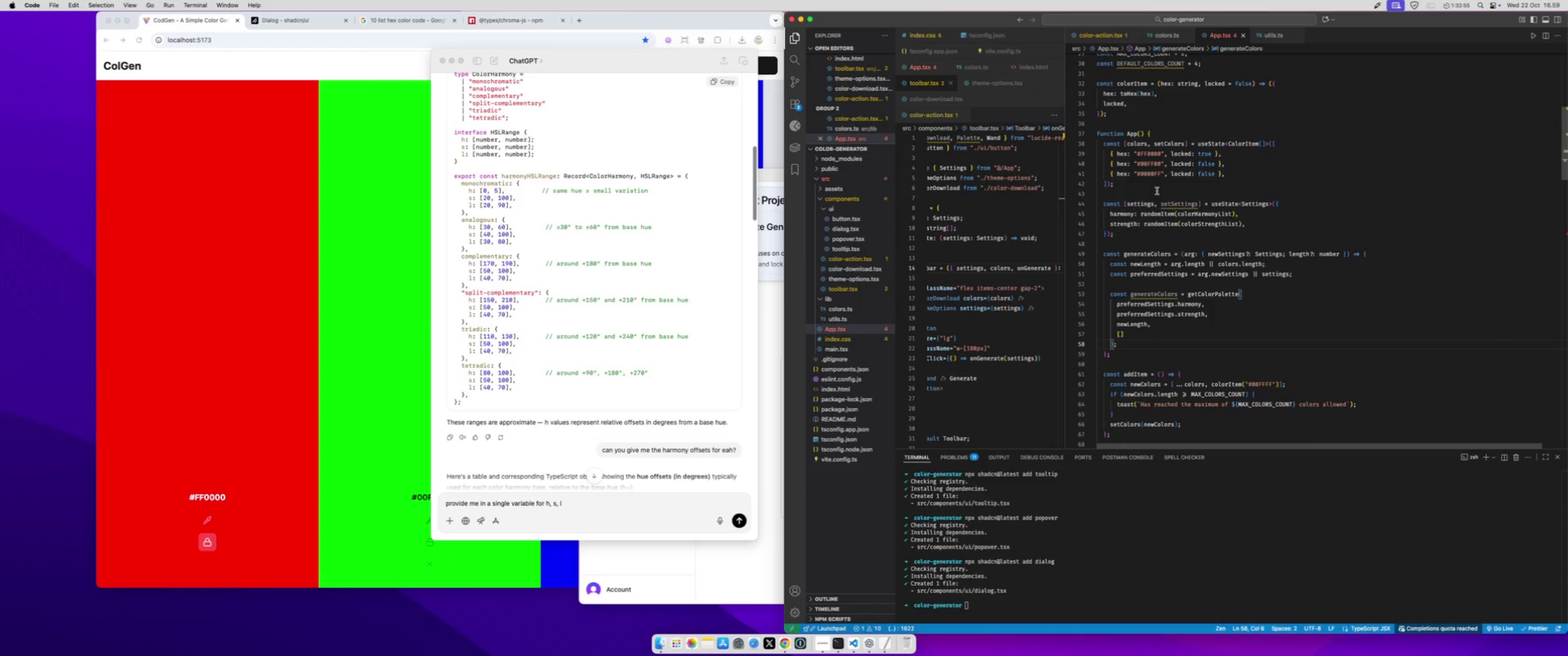 
left_click([1153, 188])
 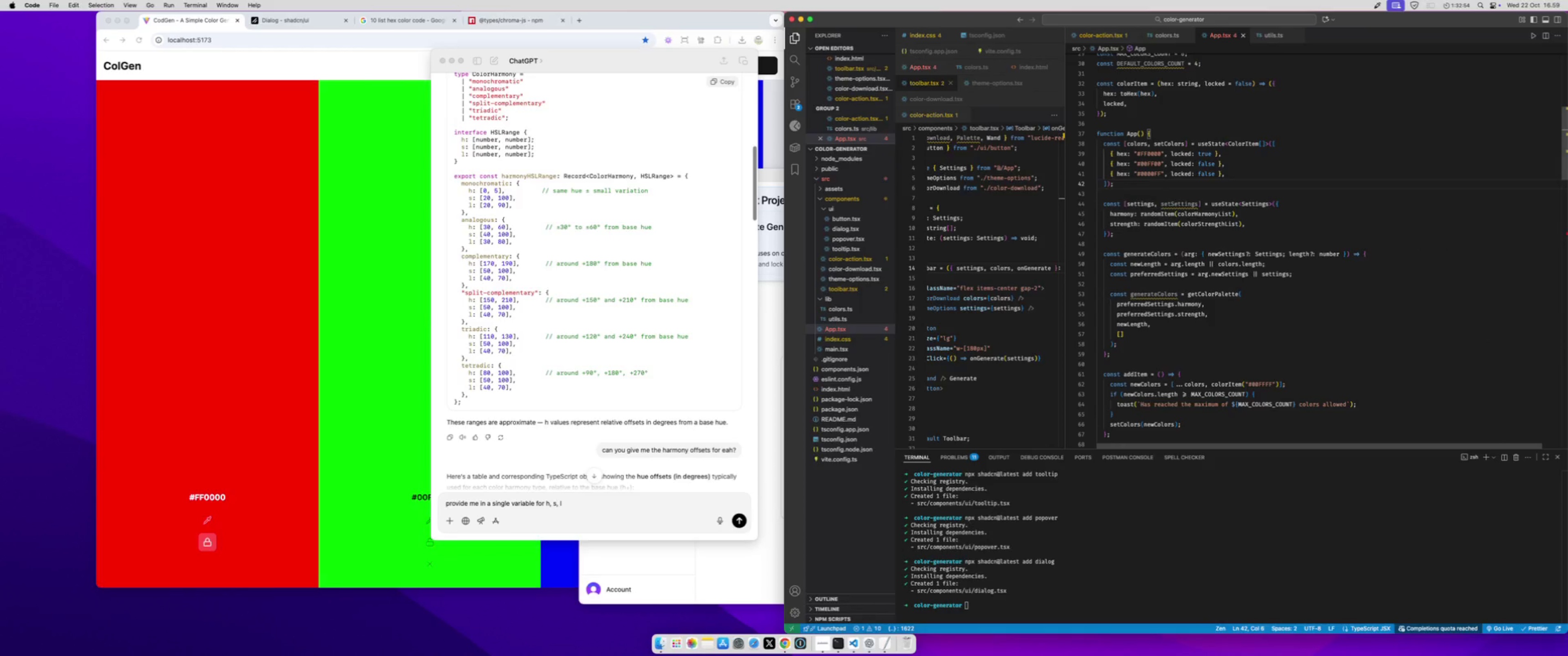 
key(Enter)
 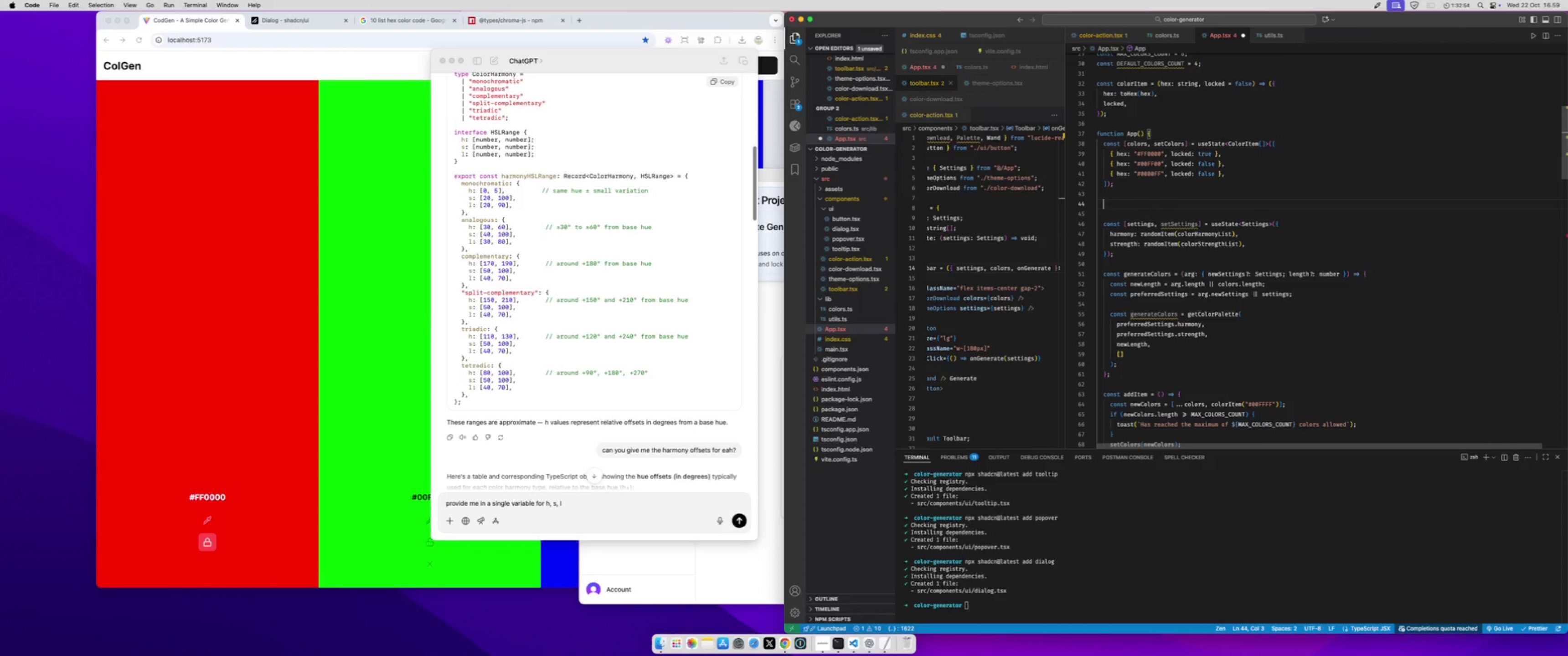 
key(Enter)
 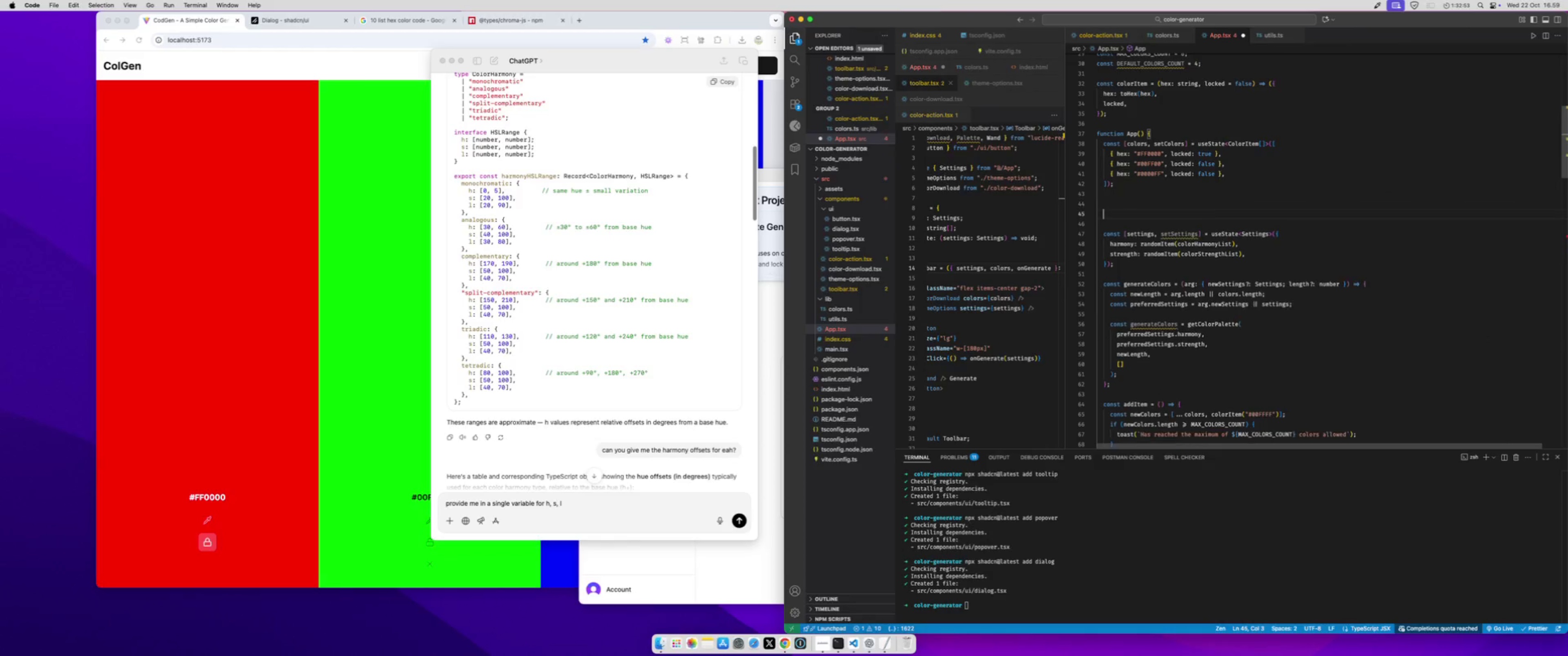 
key(Enter)
 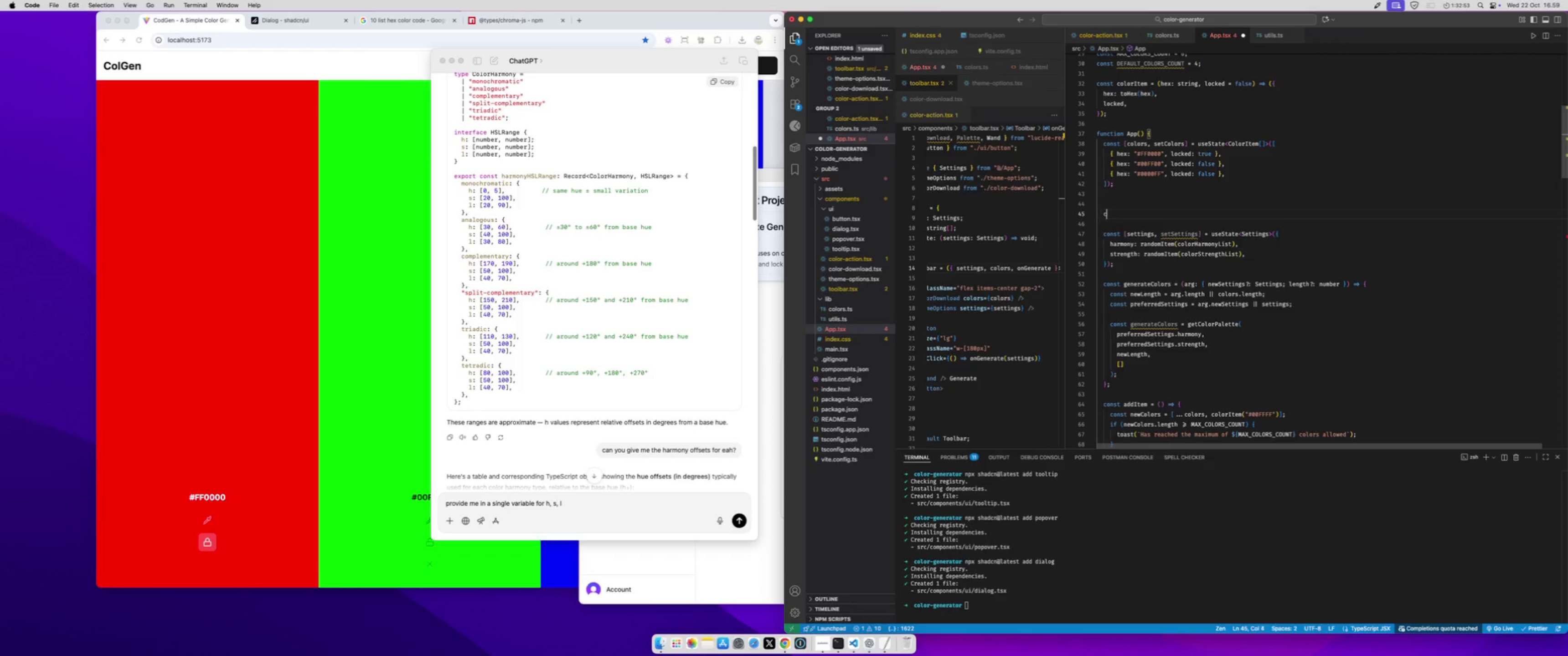 
type(const lockedColors = colors.l)
key(Backspace)
type(map(c => )
key(Backspace)
key(Backspace)
 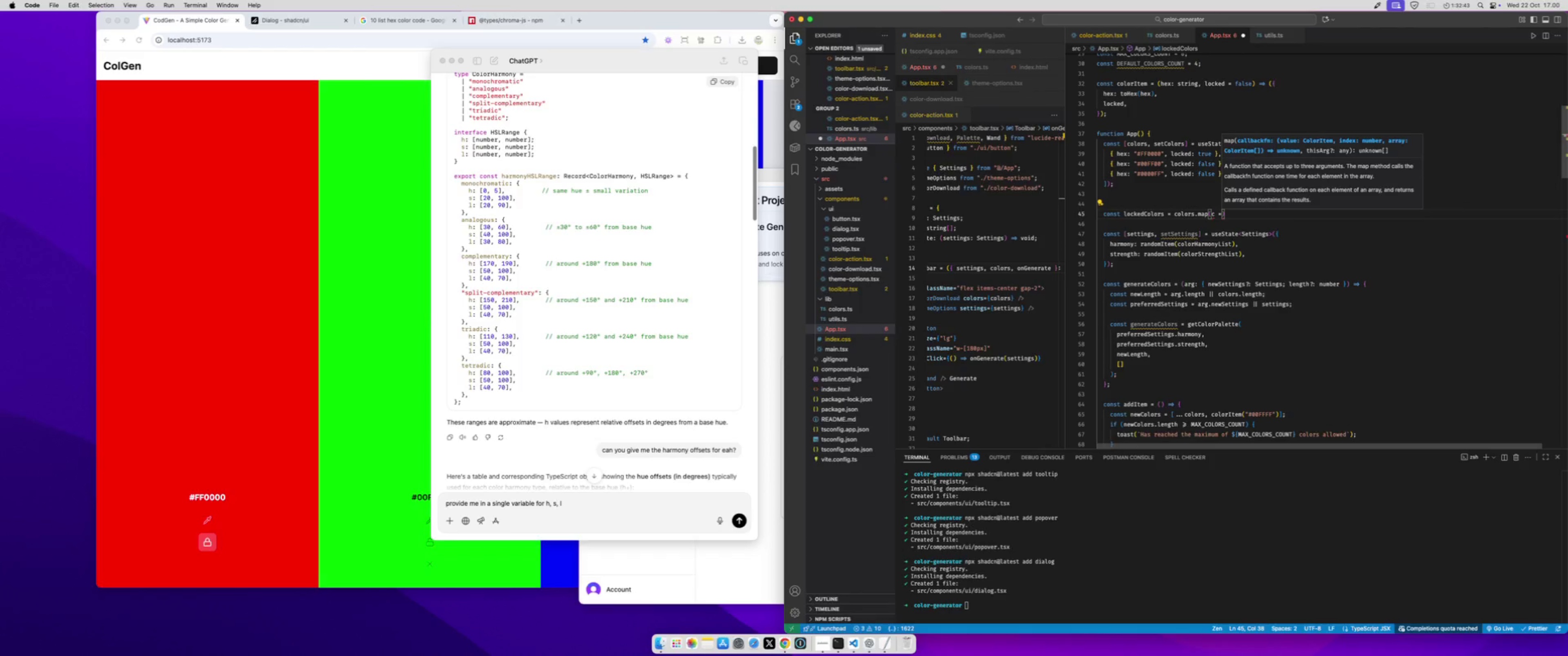 
key(ArrowRight)
 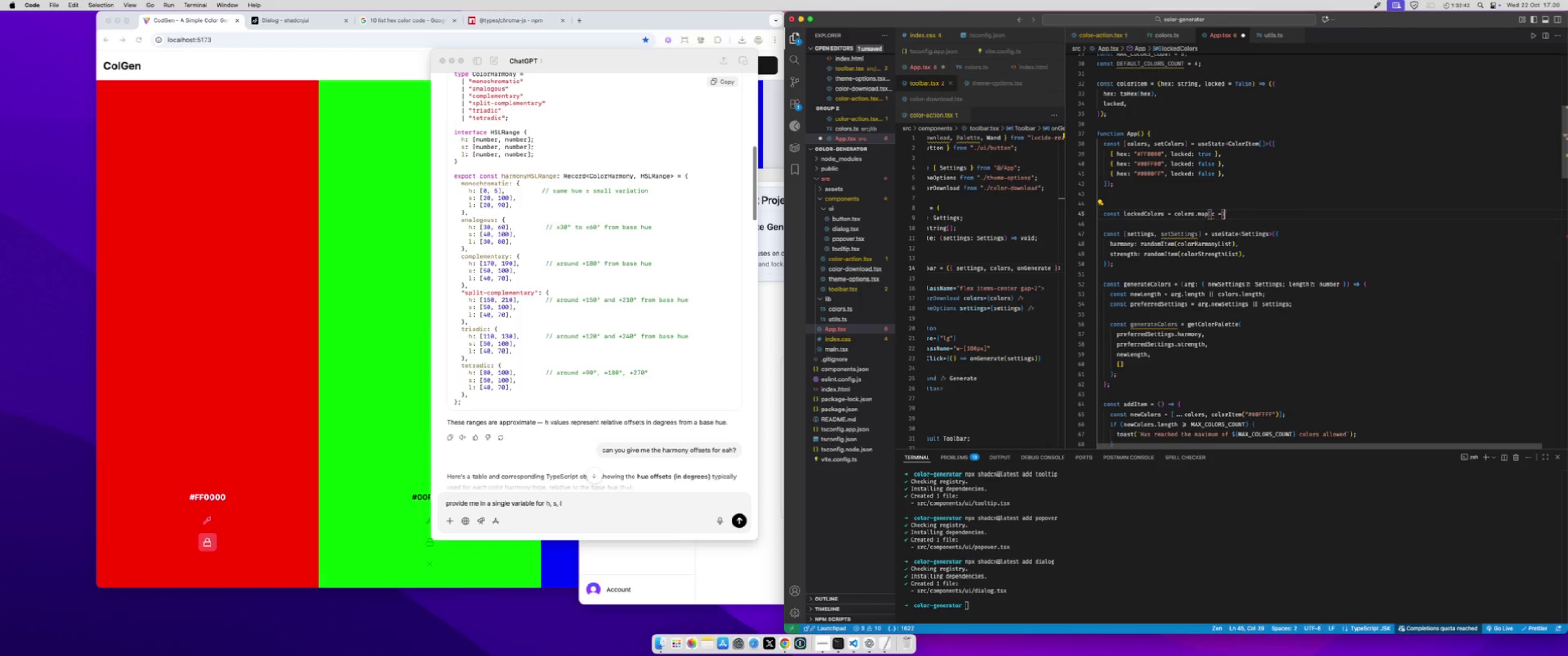 
key(Shift+ArrowLeft)
 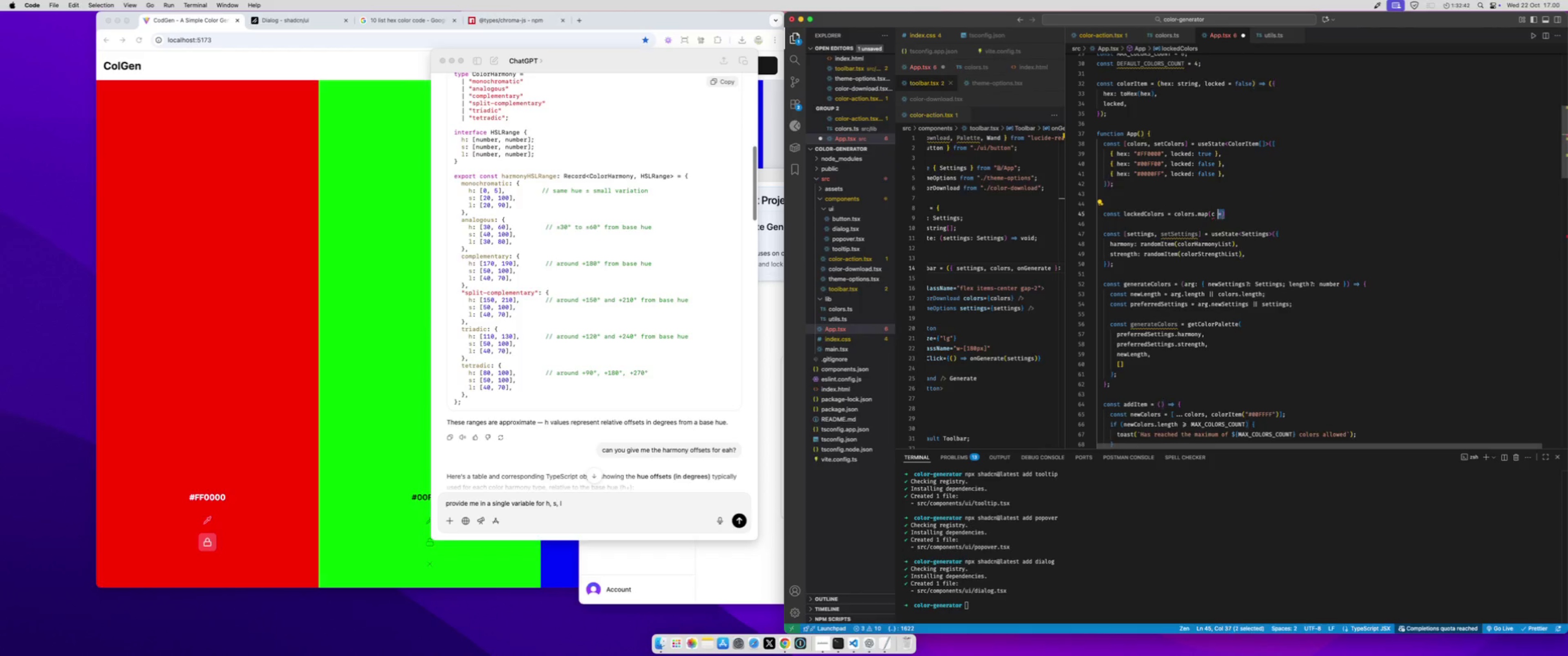 
key(Shift+ArrowLeft)
 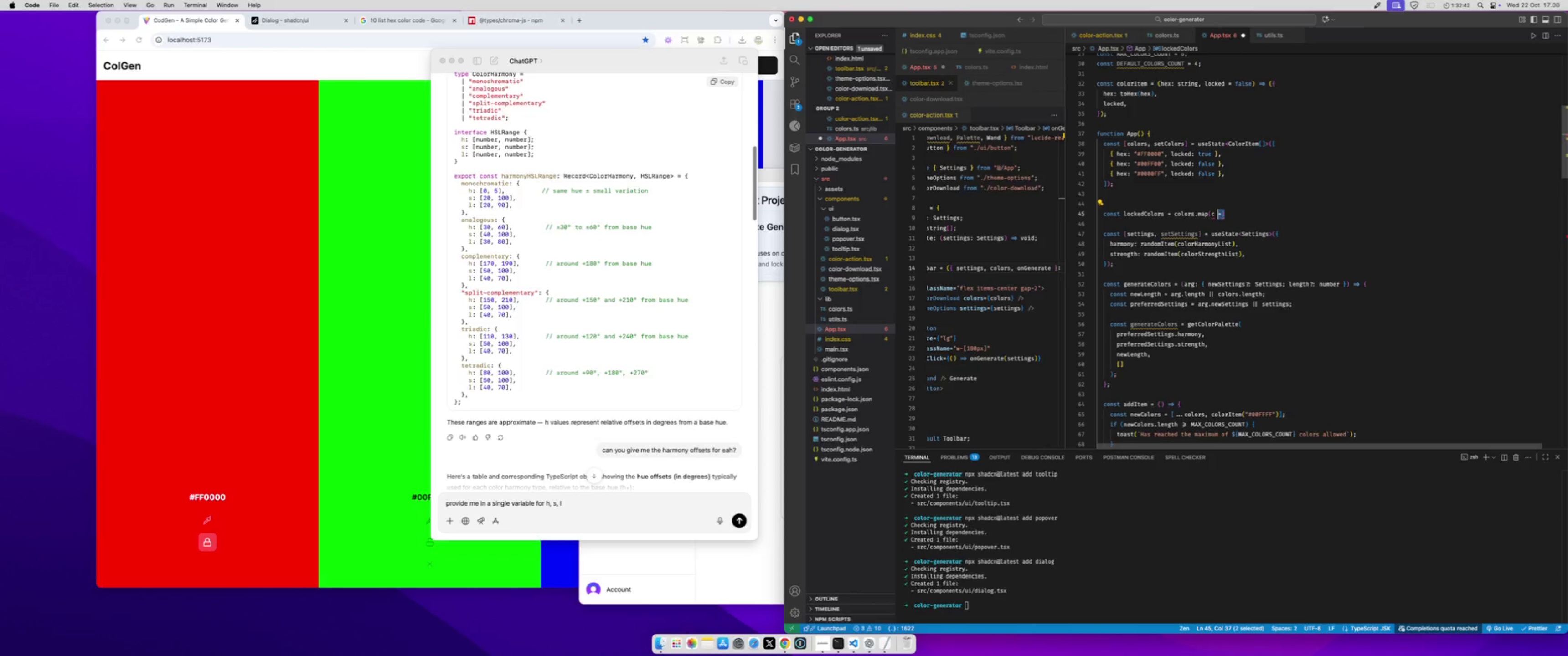 
key(Shift+ArrowLeft)
 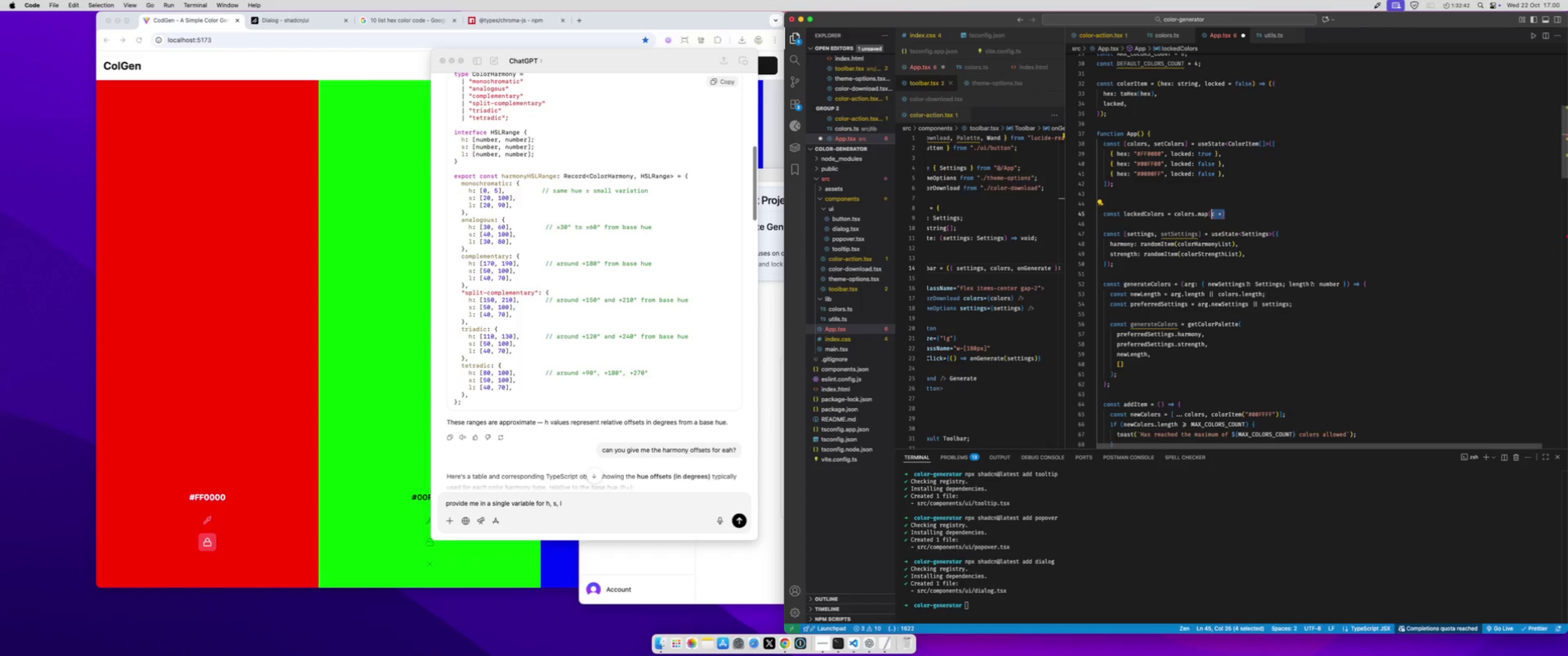 
key(Shift+ArrowLeft)
 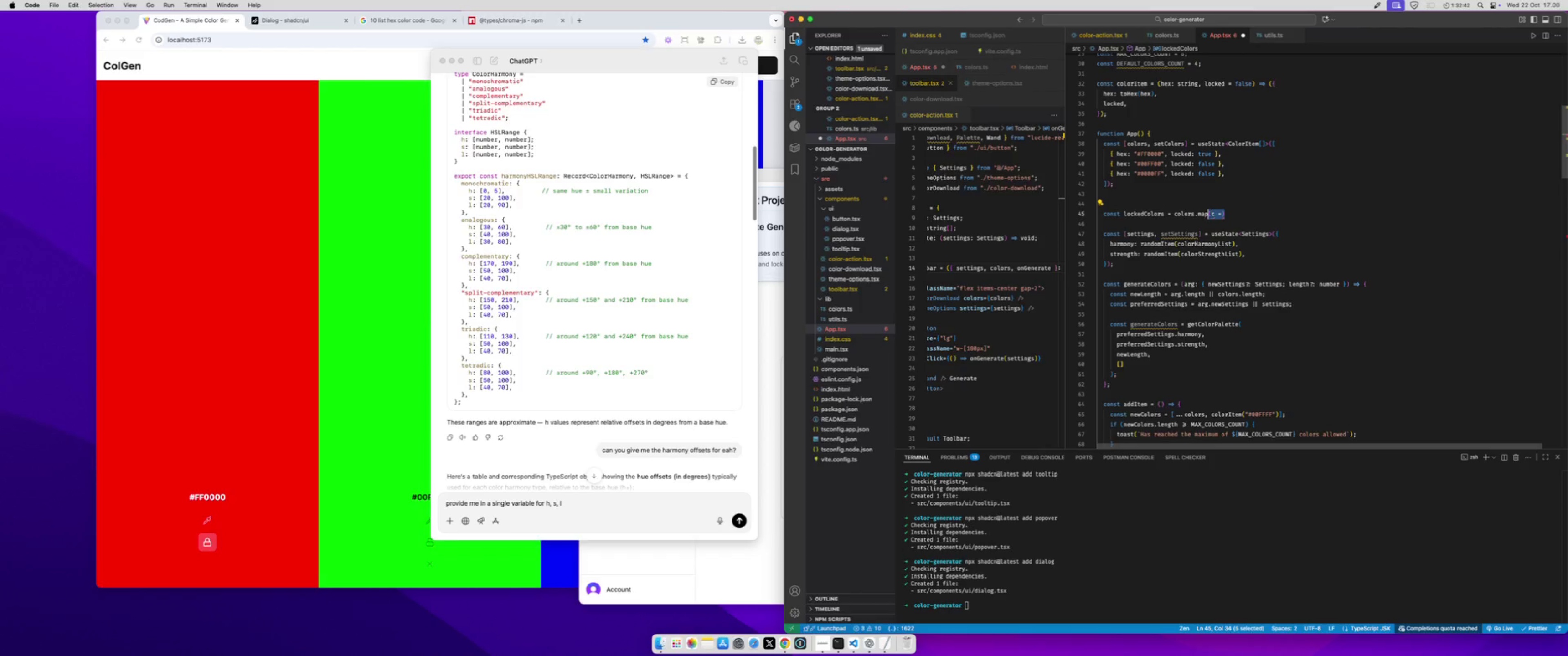 
key(Shift+ArrowLeft)
 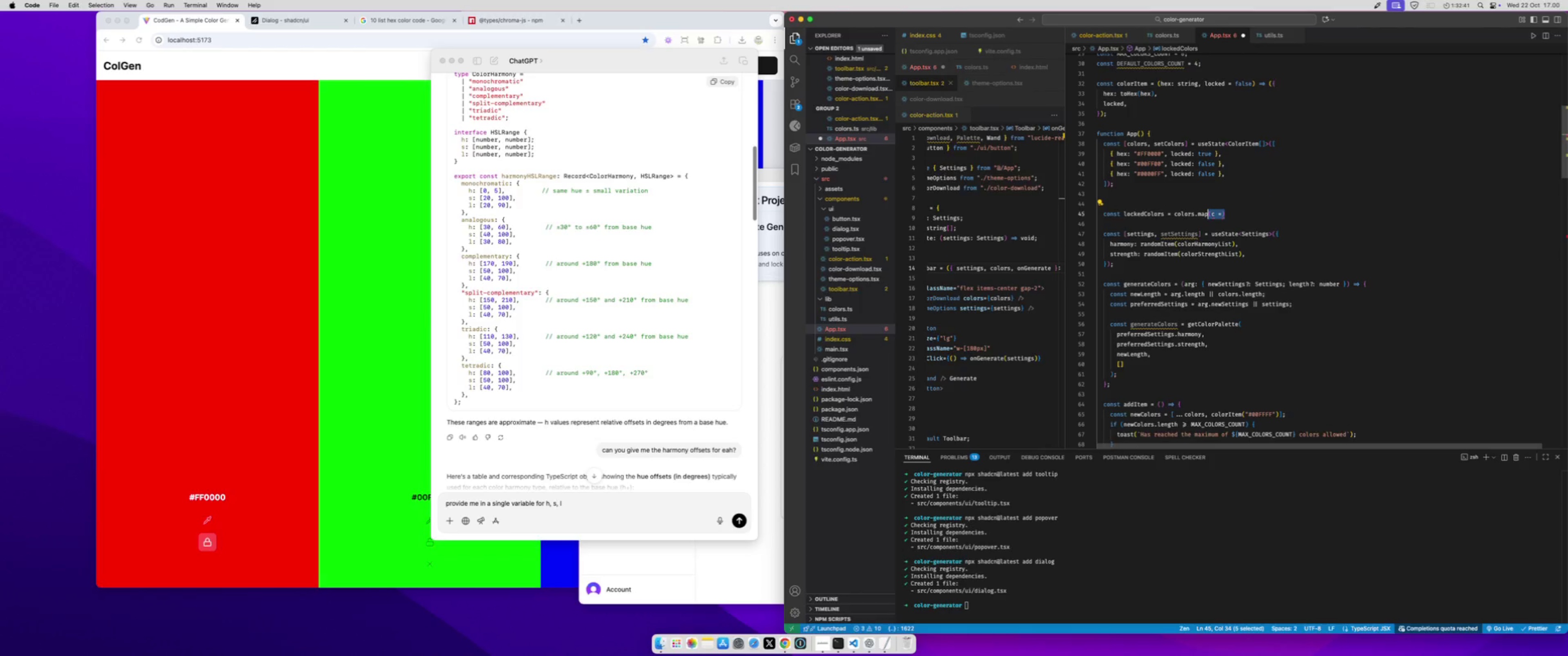 
key(Shift+ArrowLeft)
 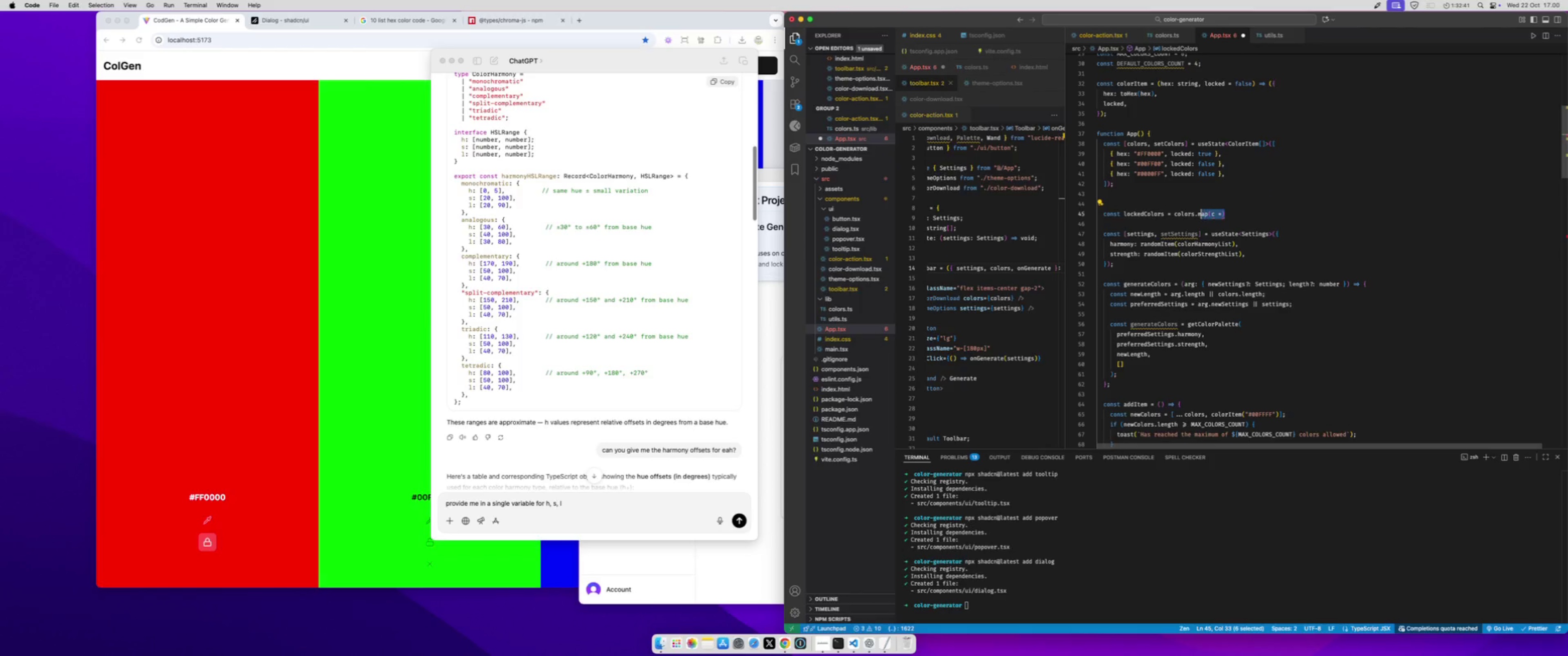 
key(Shift+ArrowLeft)
 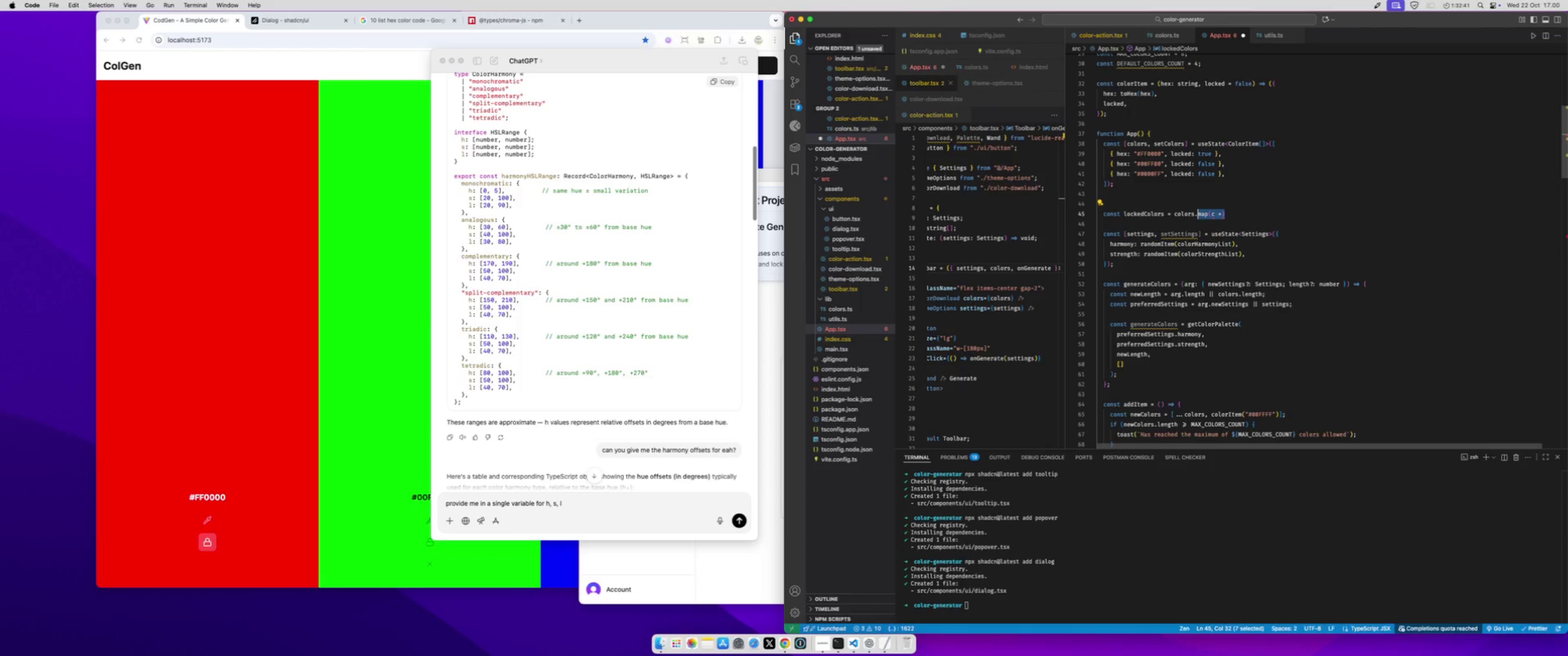 
key(Shift+ArrowLeft)
 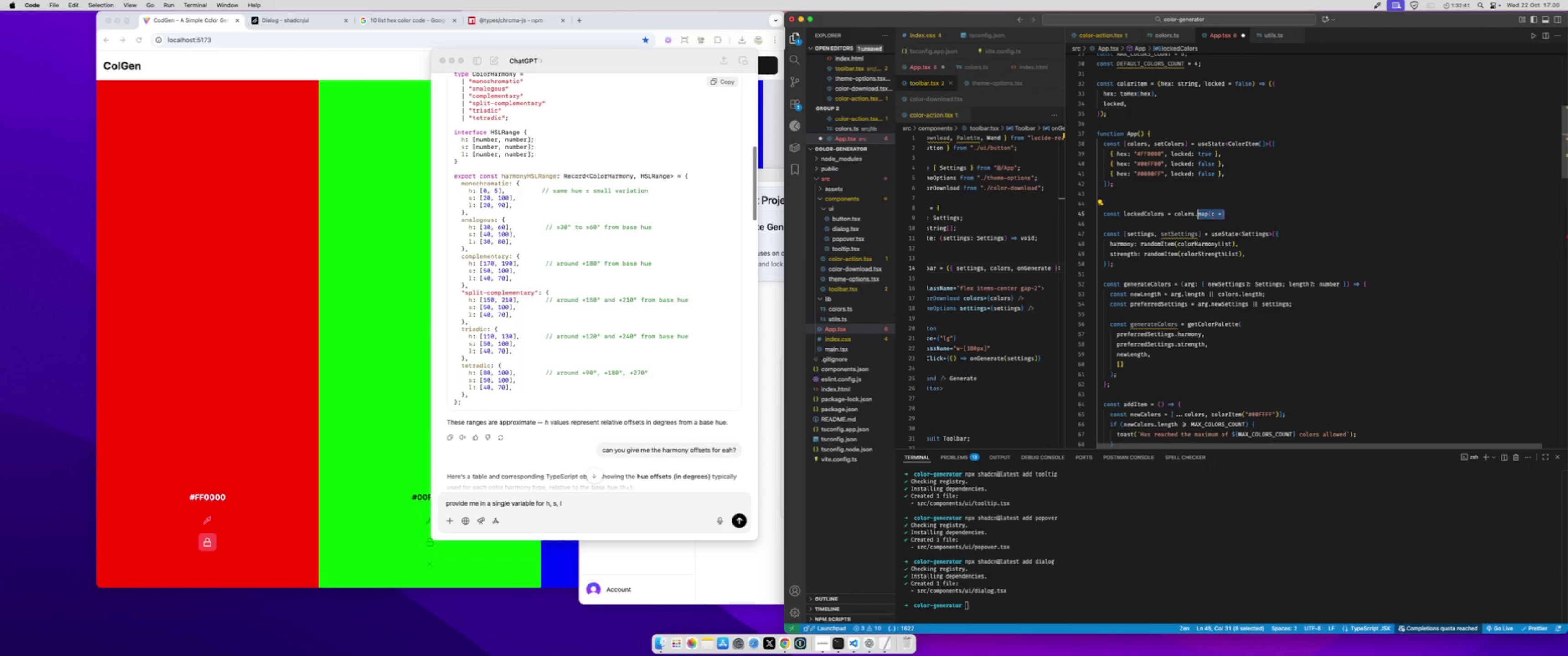 
type(filter(c => c.)
 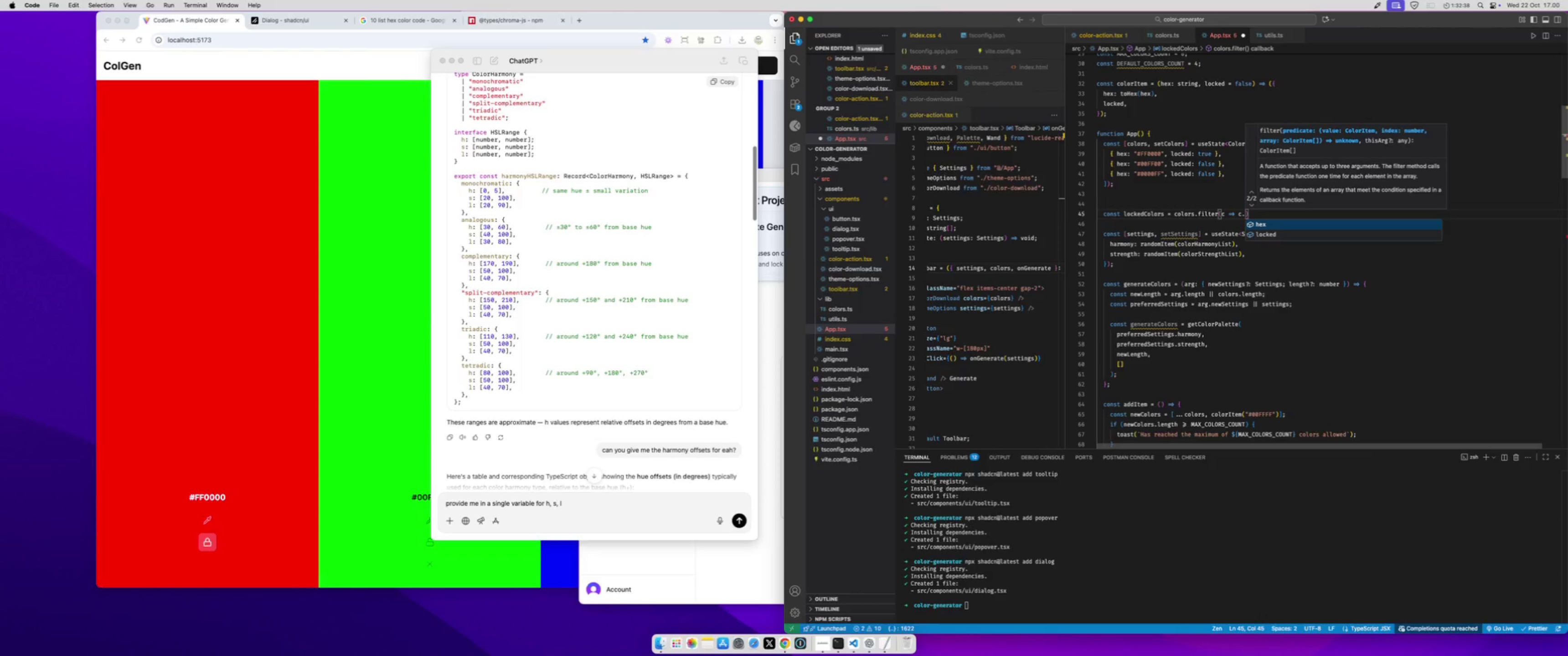 
key(ArrowDown)
 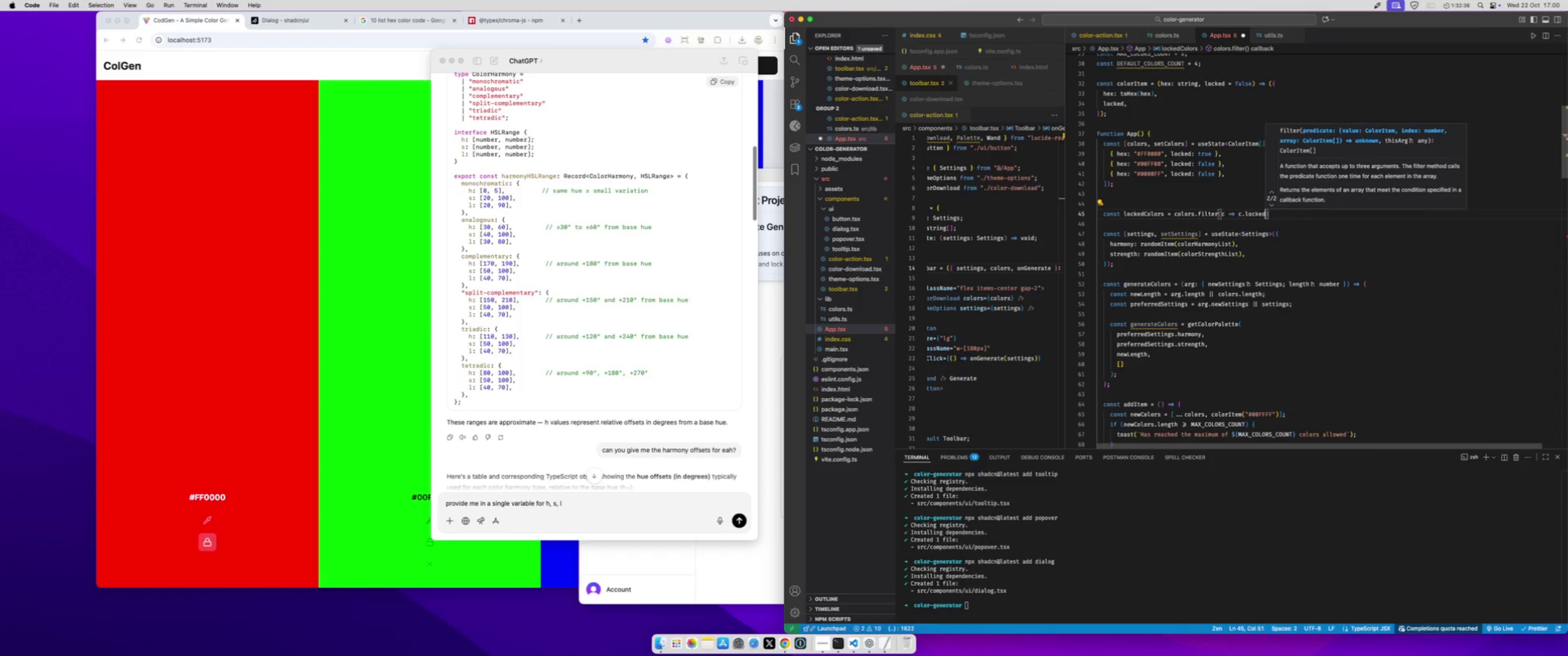 
key(Enter)
 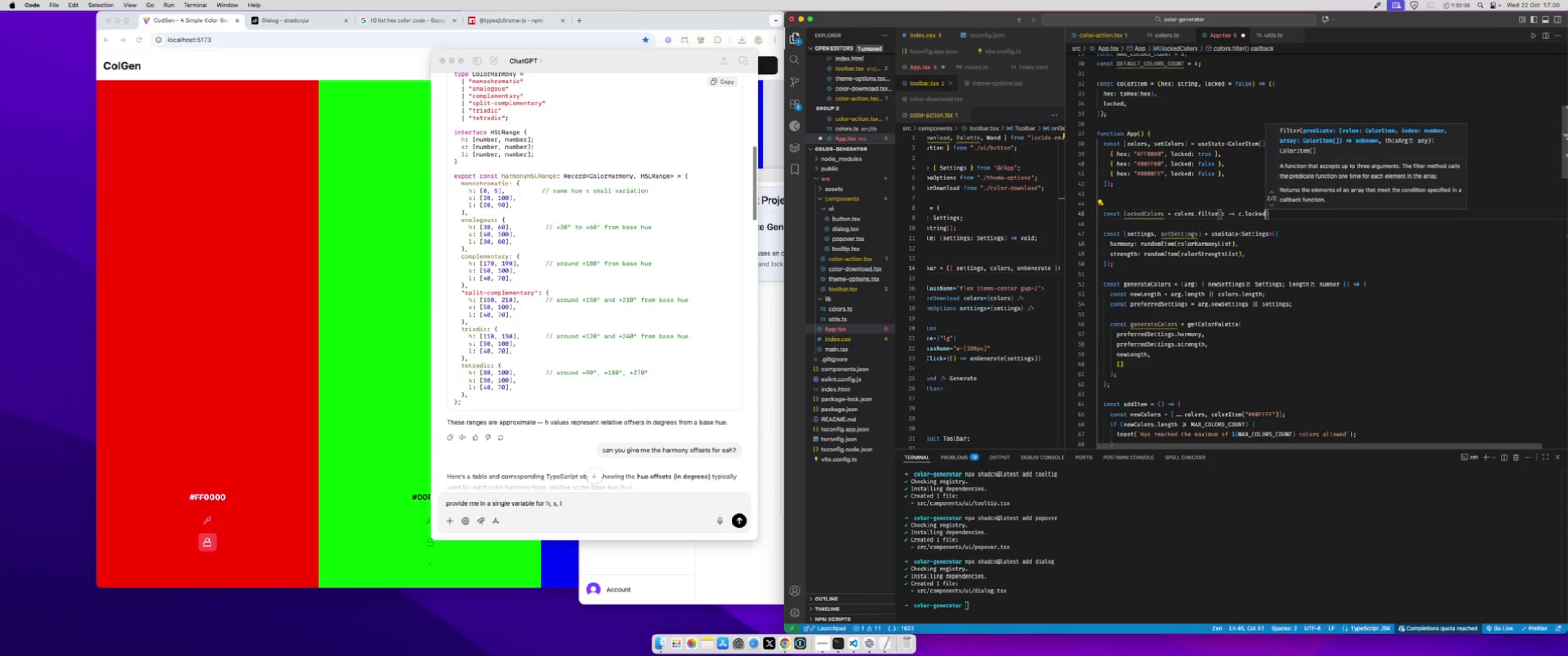 
key(ArrowRight)
 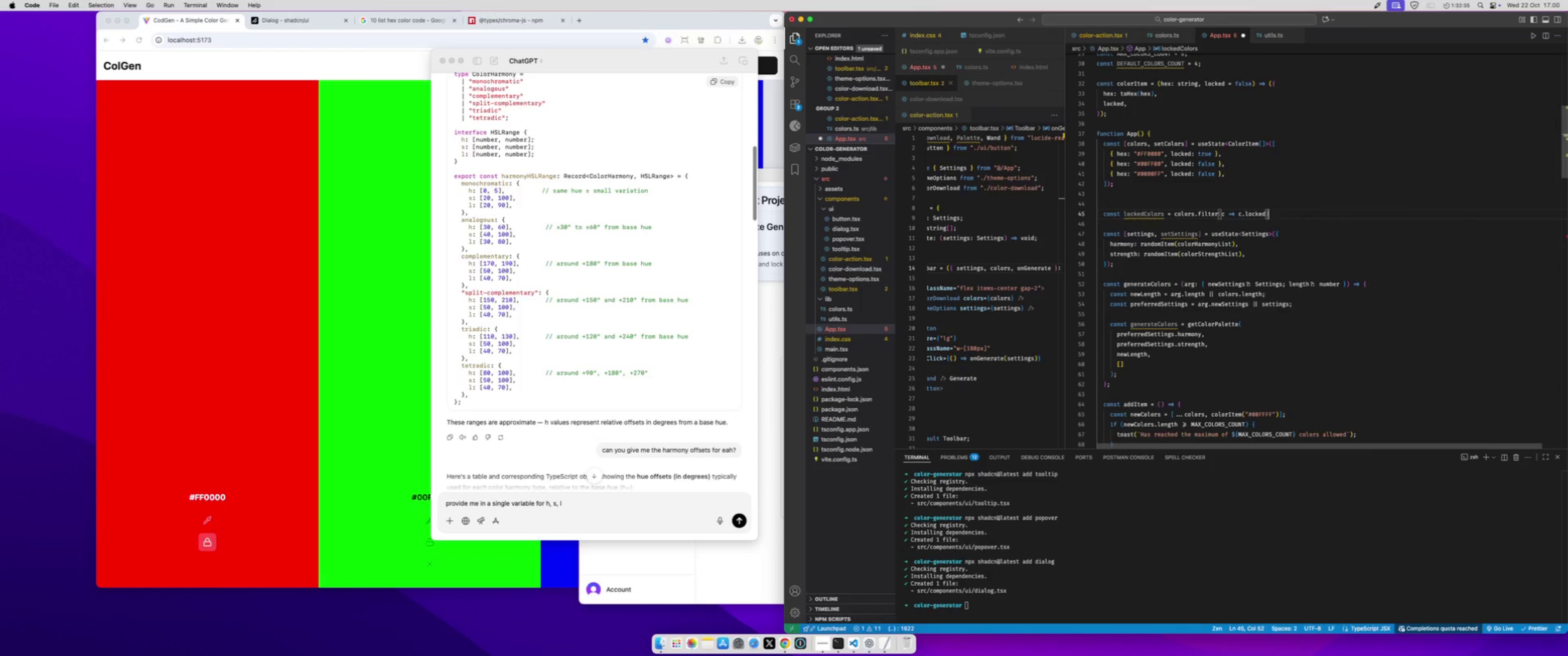 
type(.map(c => c.he)
 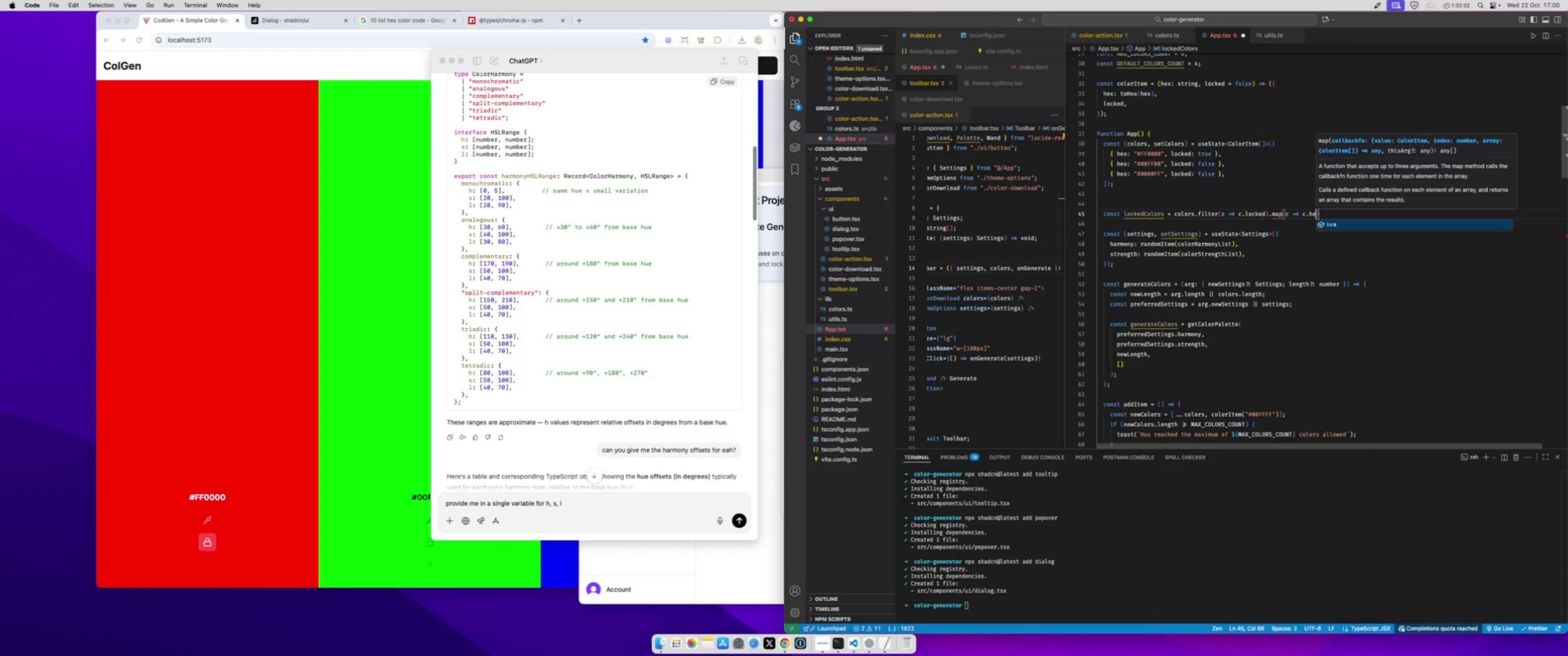 
key(Enter)
 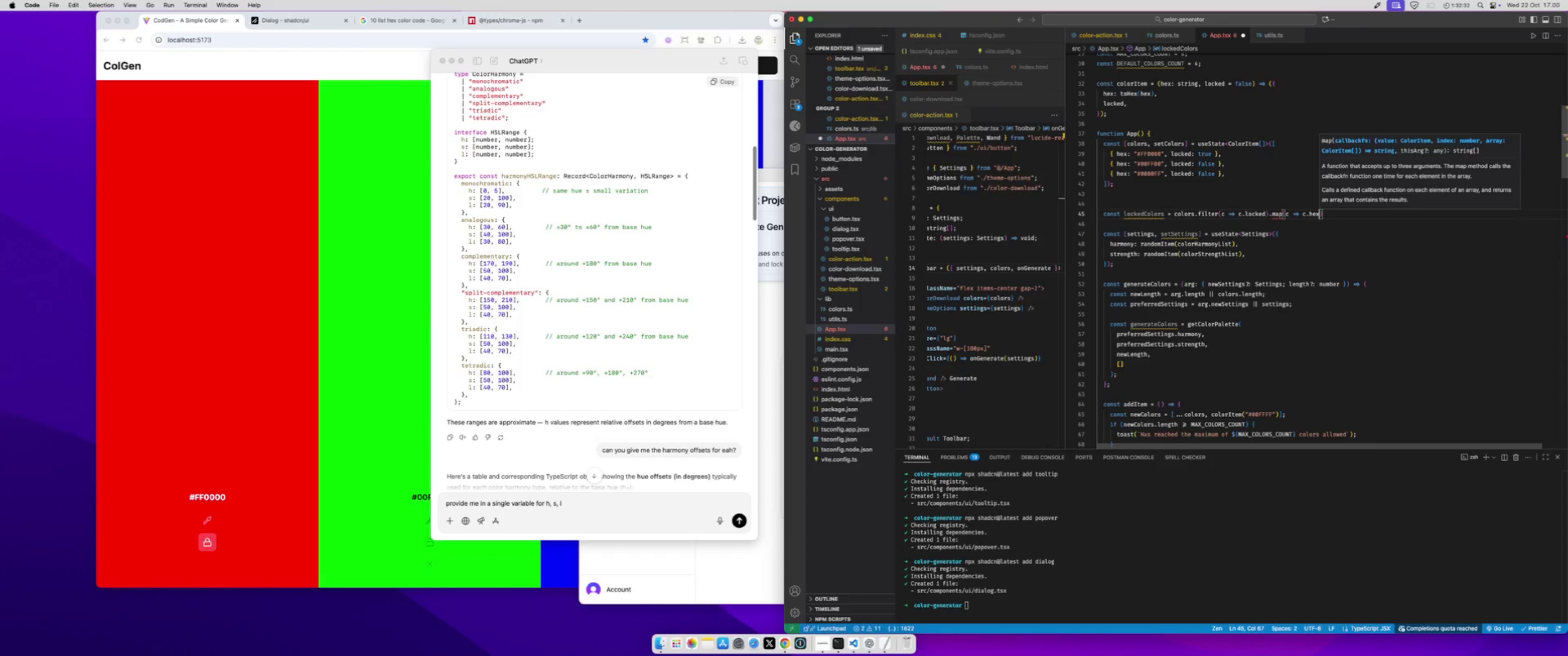 
key(Meta+S)
 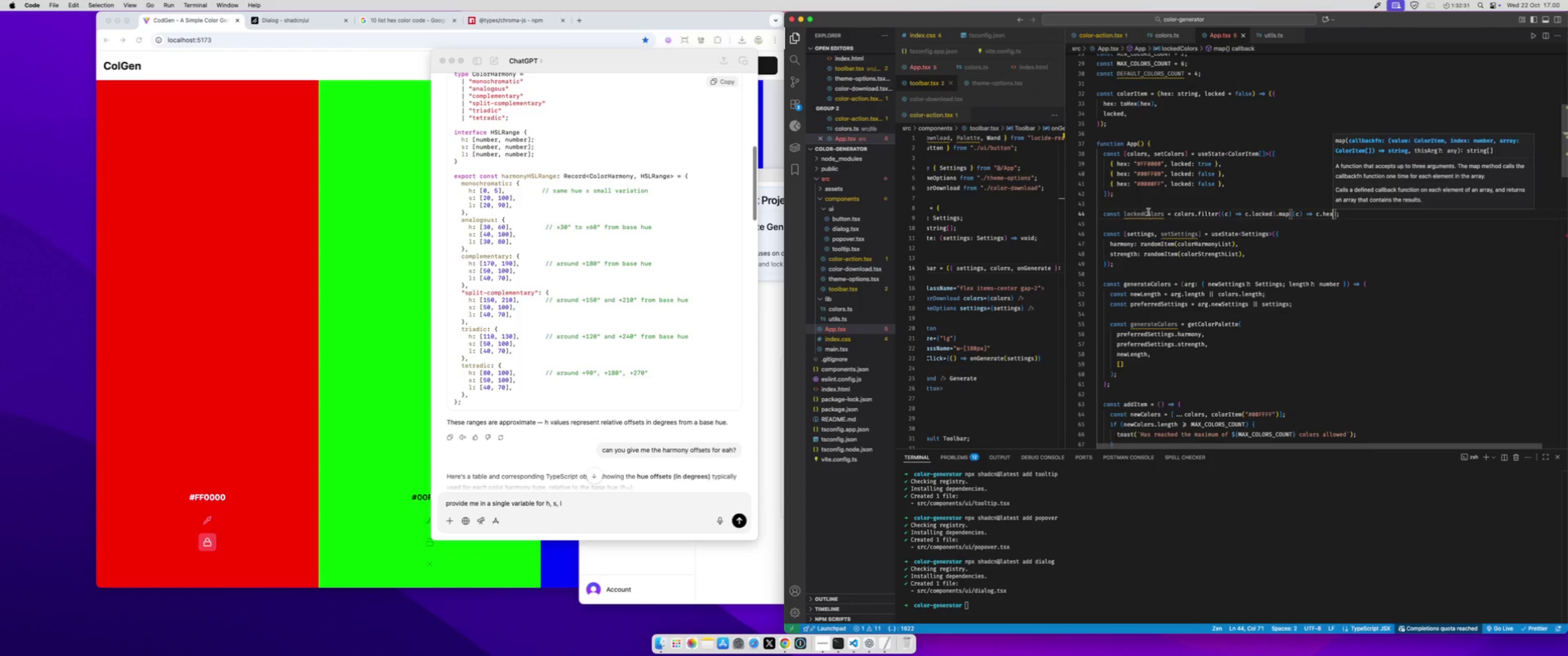 
double_click([1148, 212])
 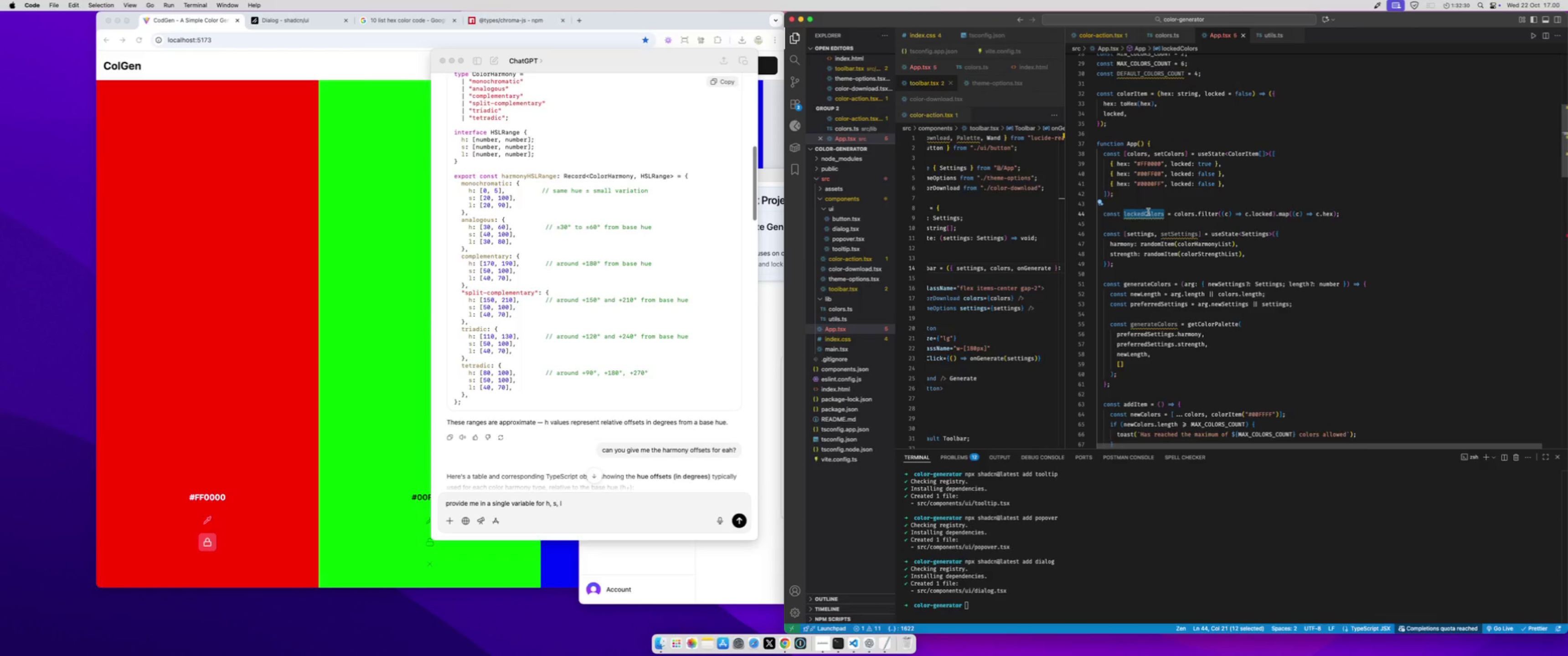 
key(Meta+CommandLeft)
 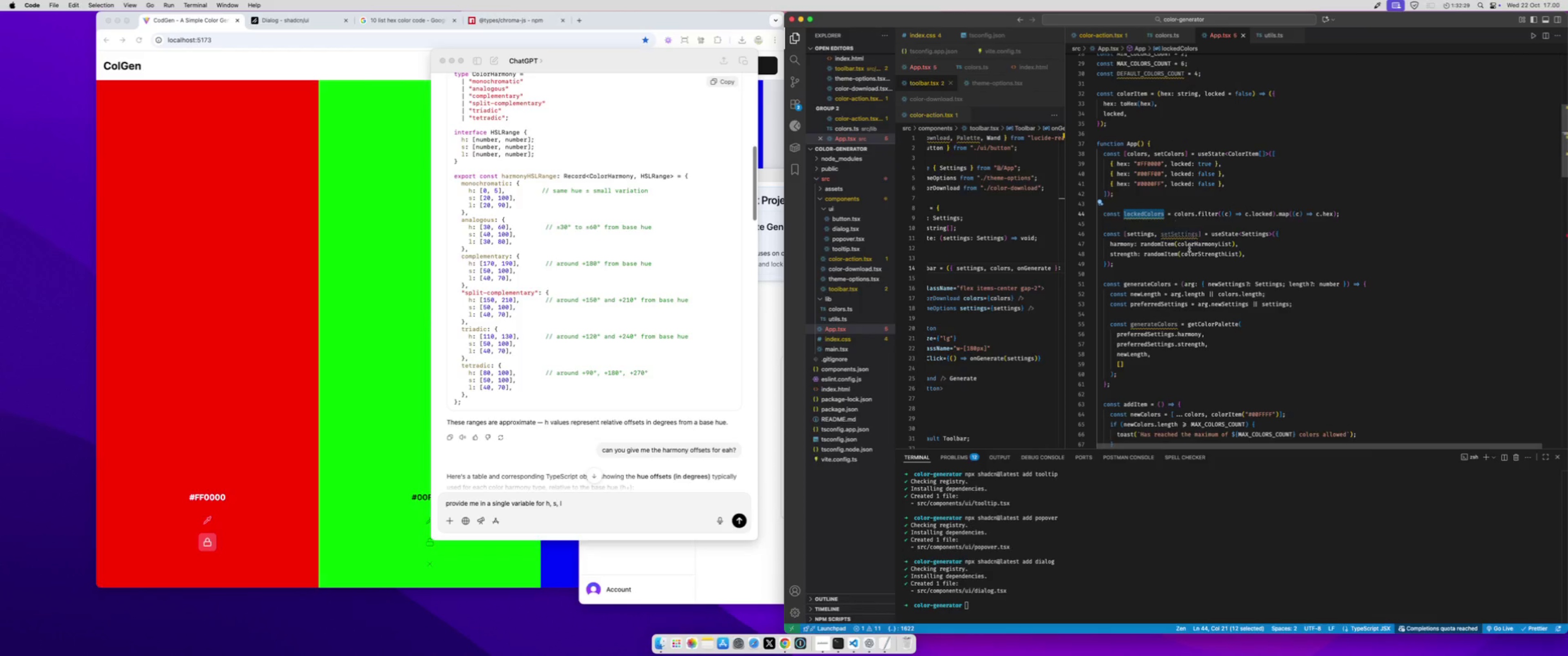 
key(Meta+C)
 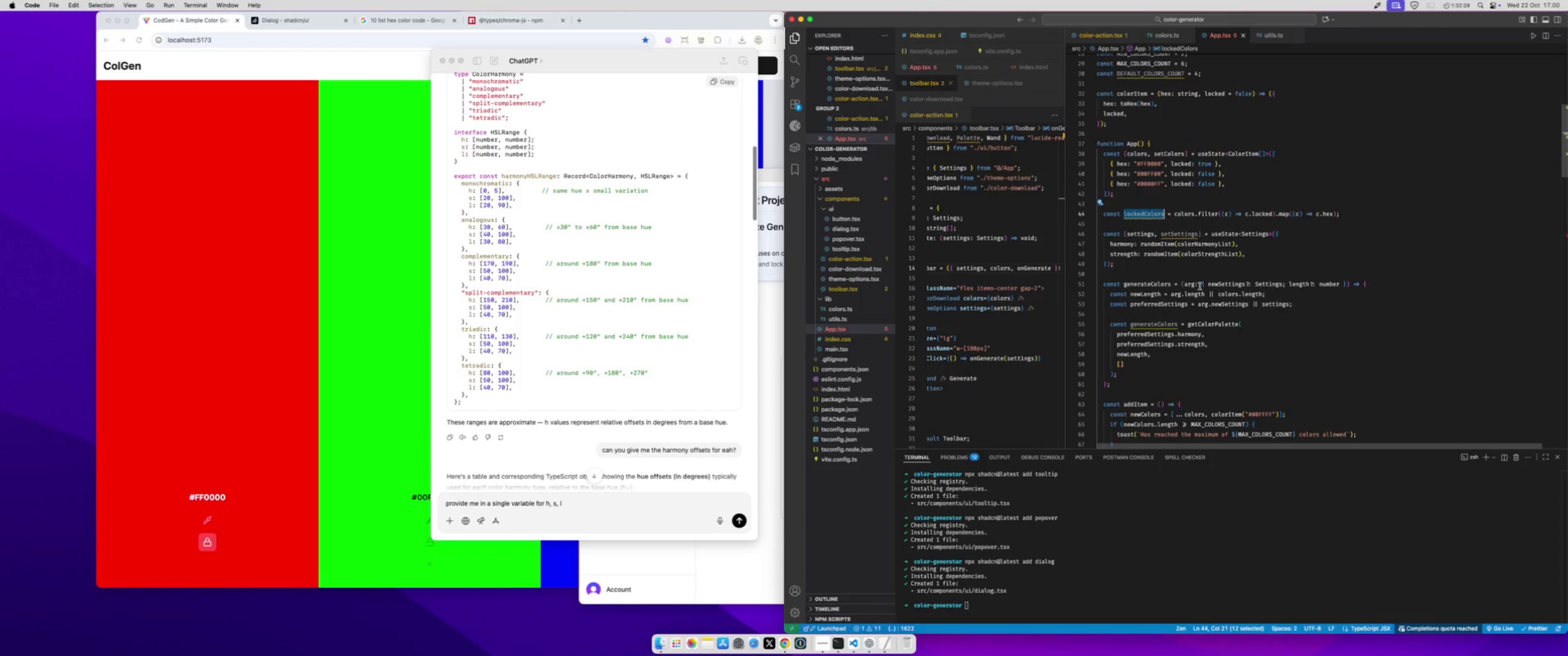 
scroll: coordinate [1200, 286], scroll_direction: down, amount: 7.0
 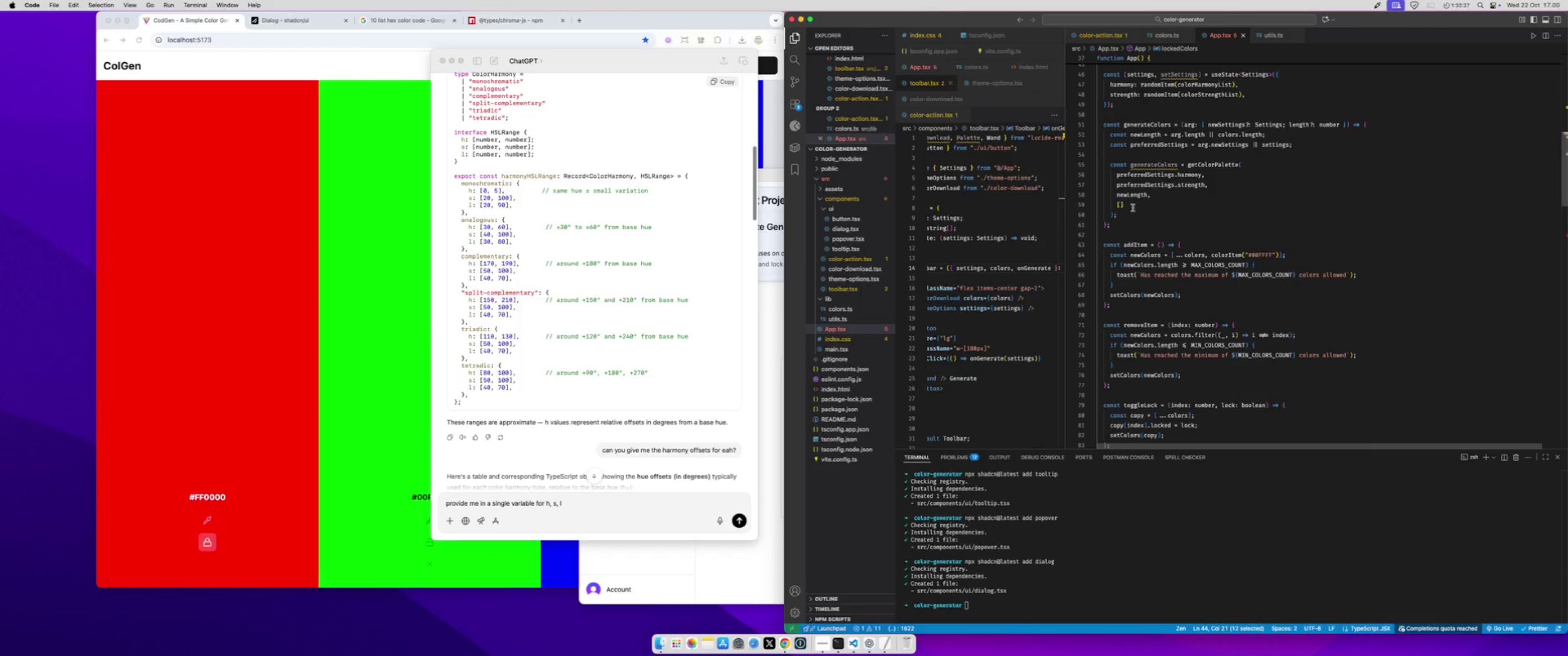 
left_click_drag(start_coordinate=[1125, 206], to_coordinate=[1116, 206])
 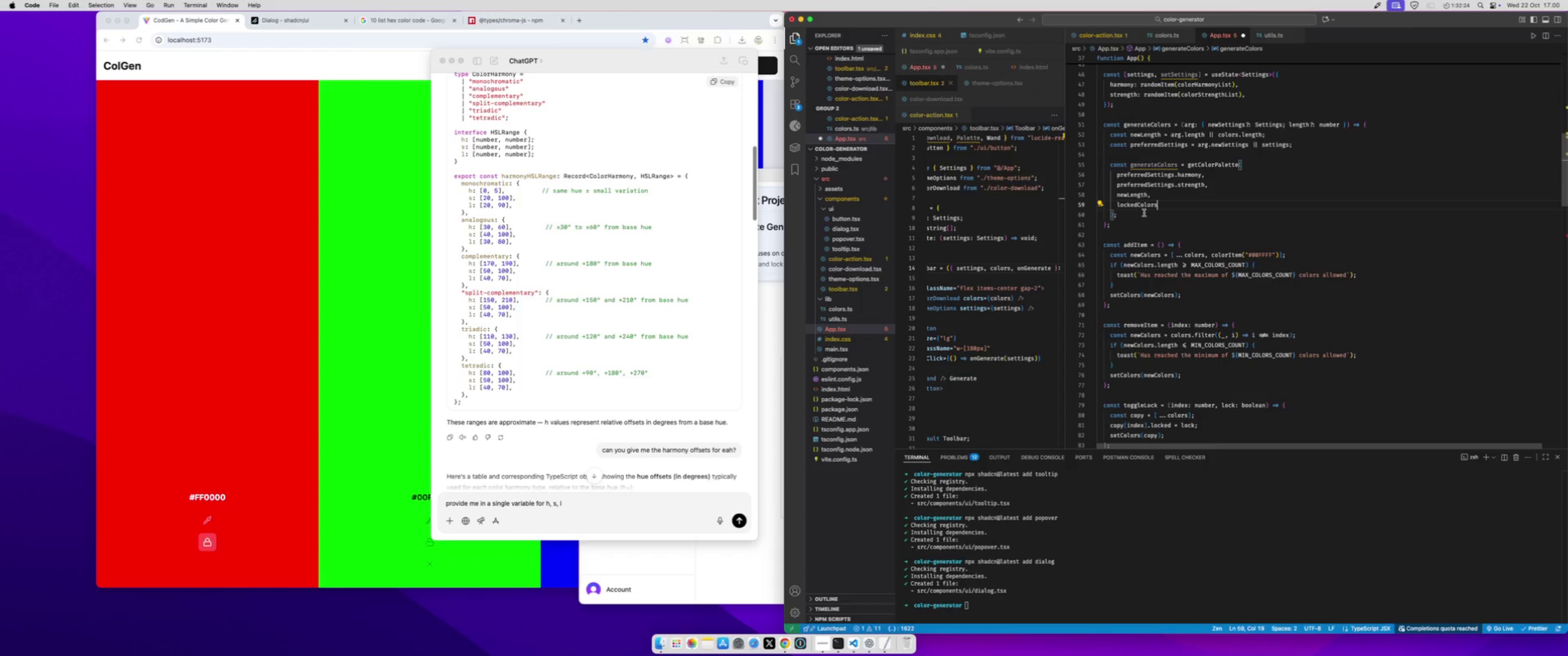 
key(Meta+CommandLeft)
 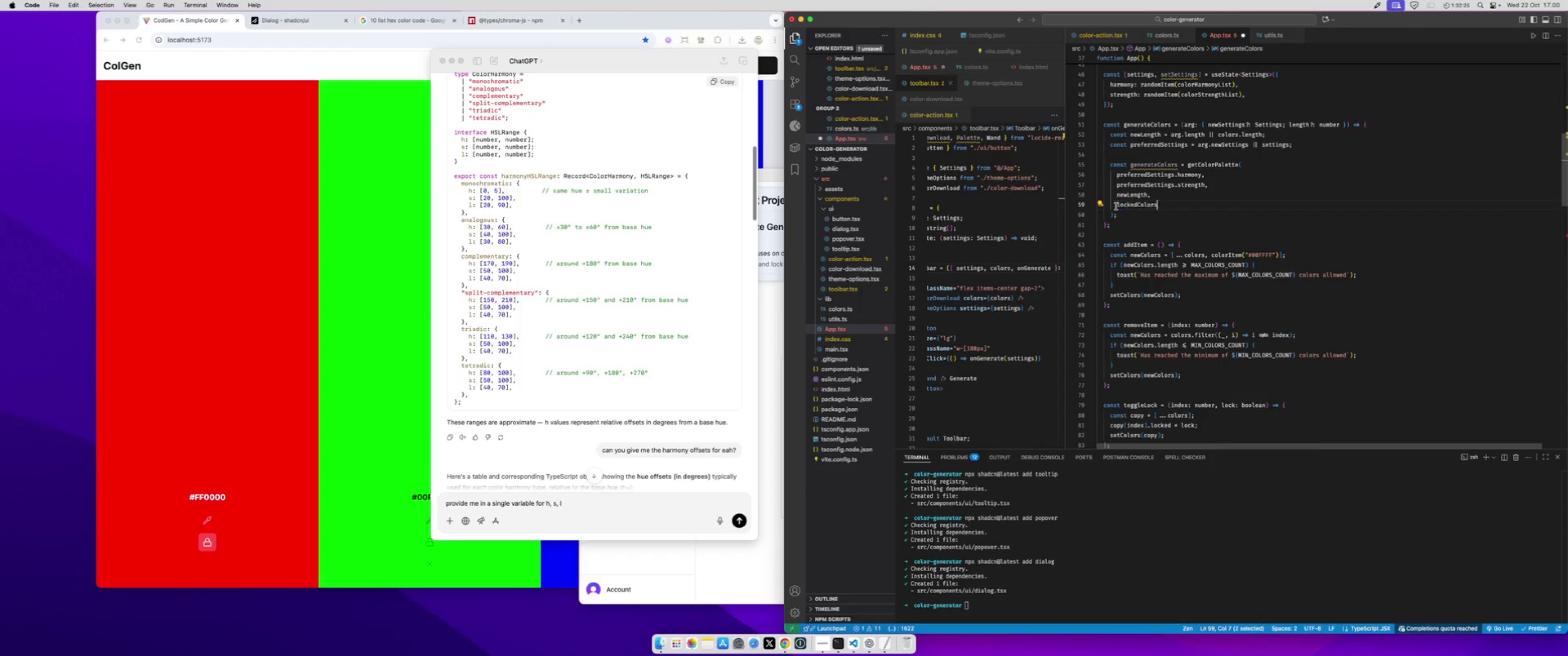 
key(Meta+V)
 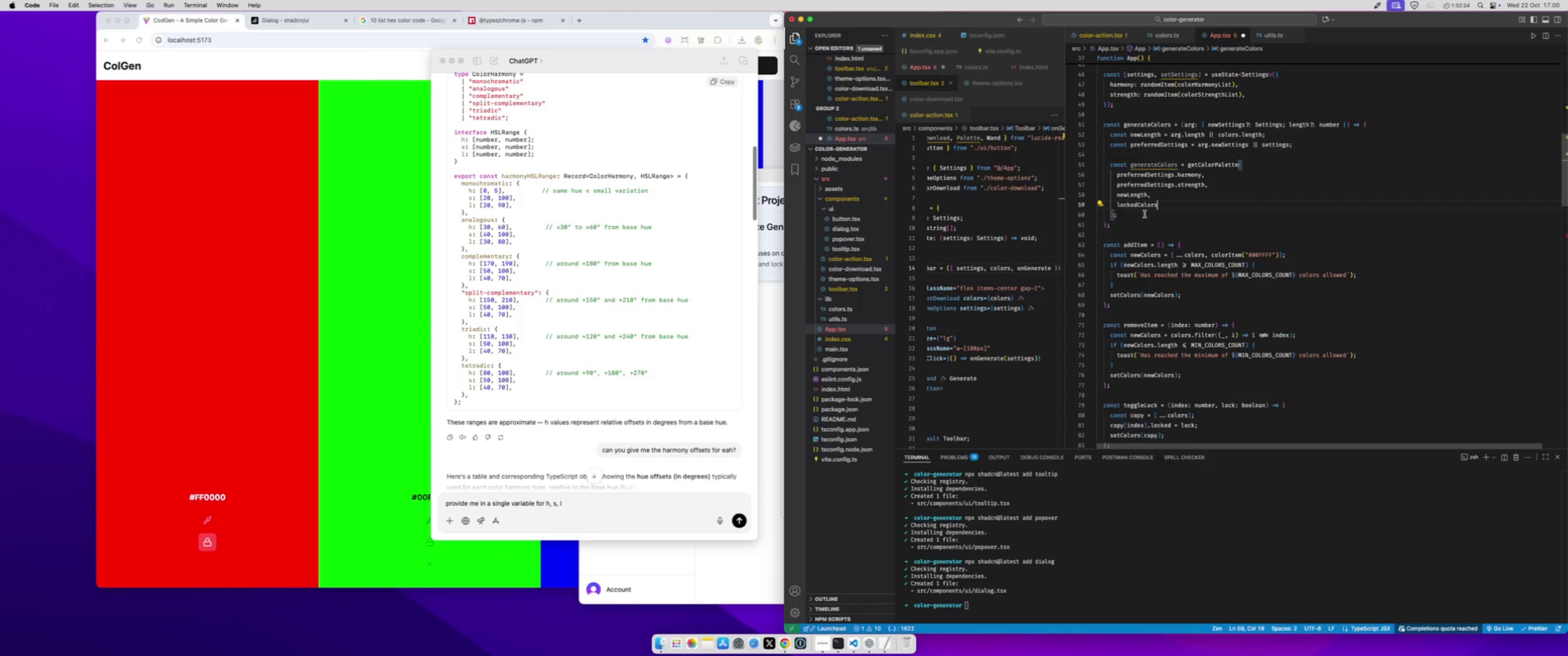 
key(Meta+S)
 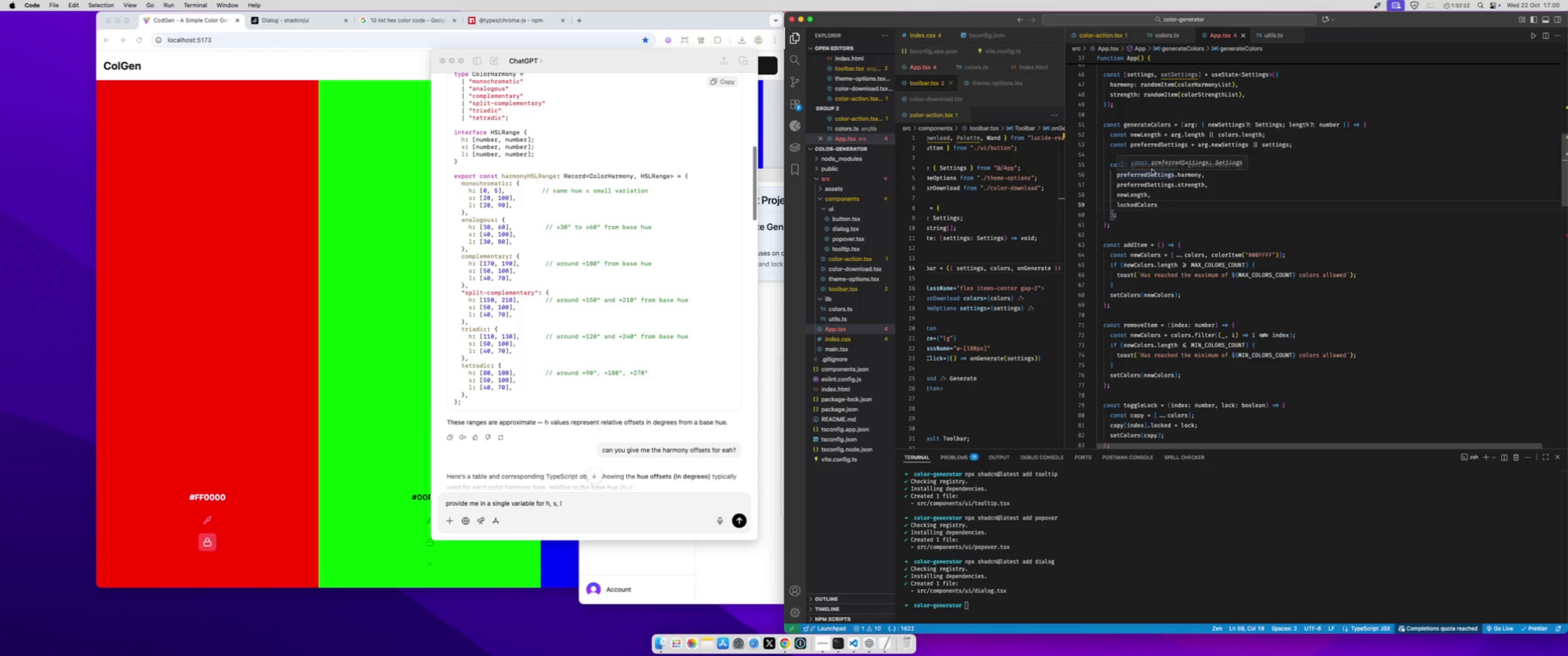 
left_click([1152, 188])
 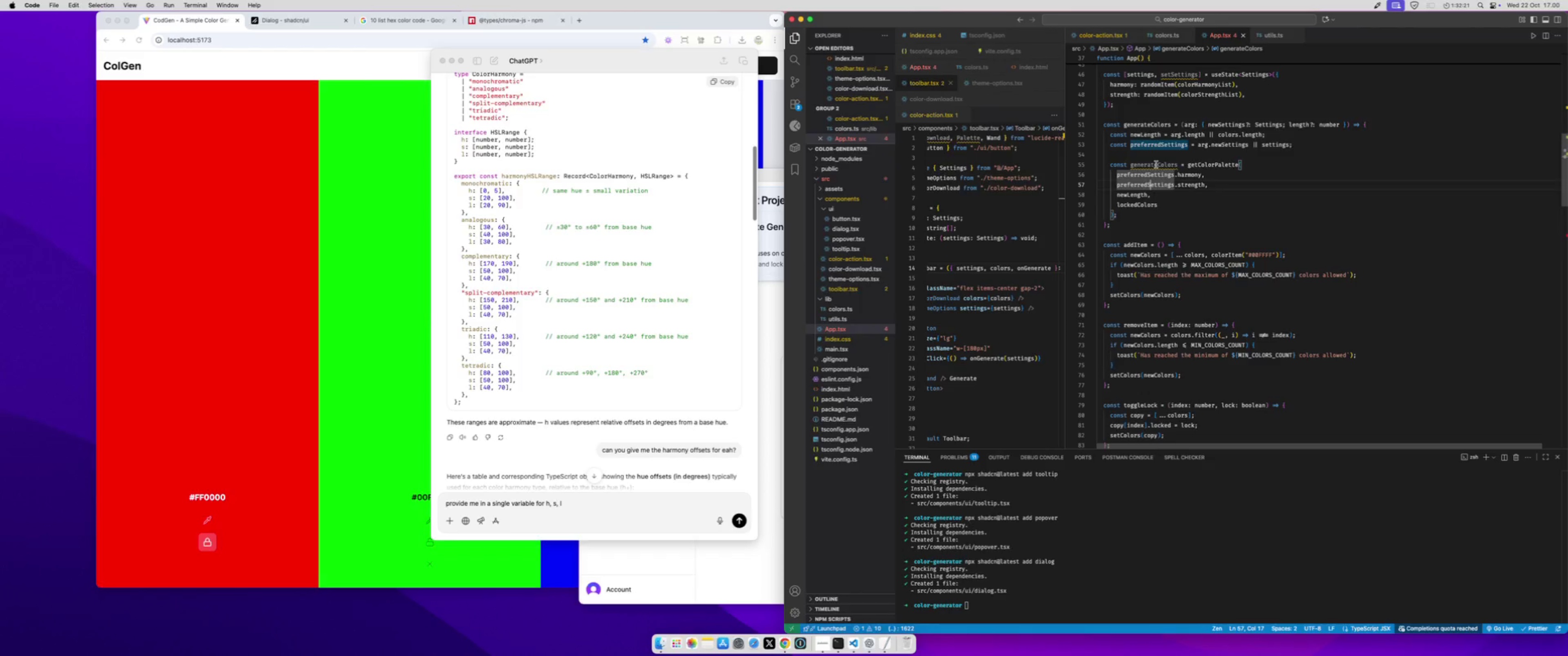 
left_click([1156, 164])
 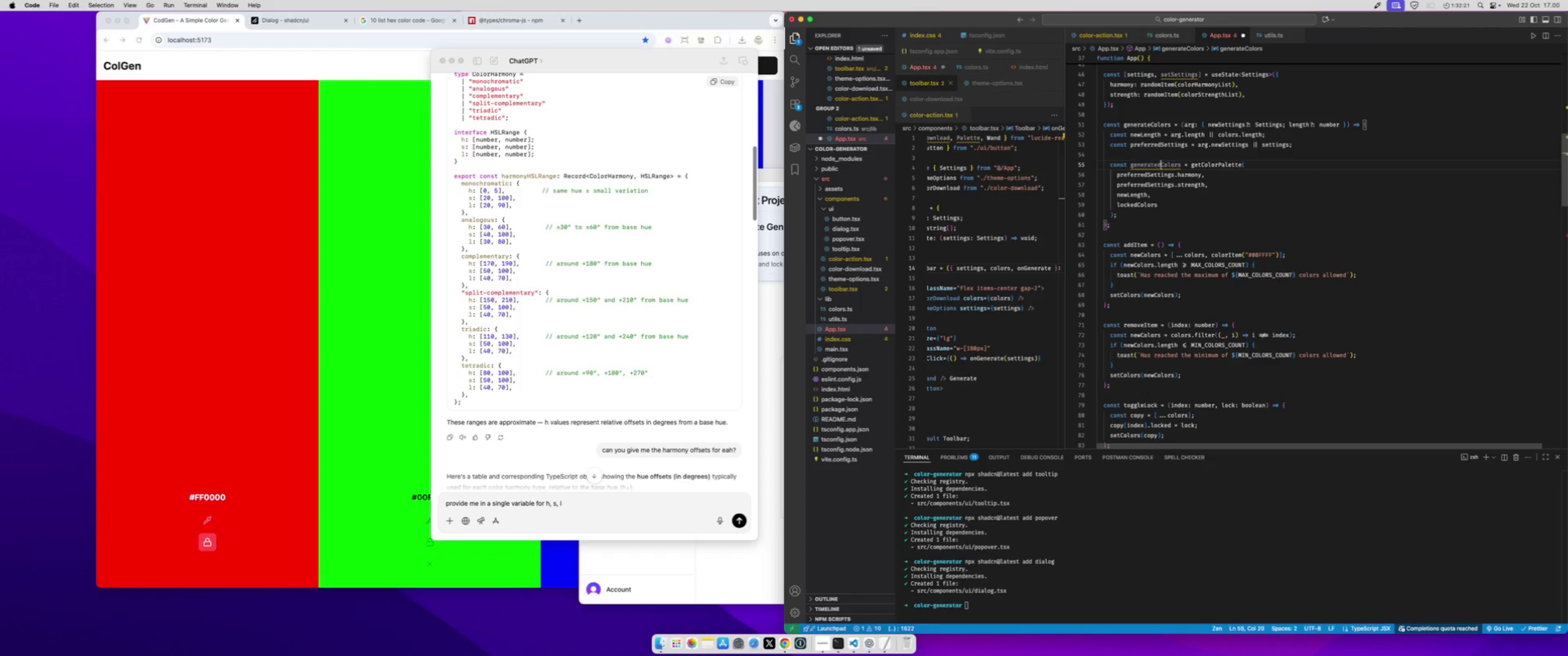 
key(D)
 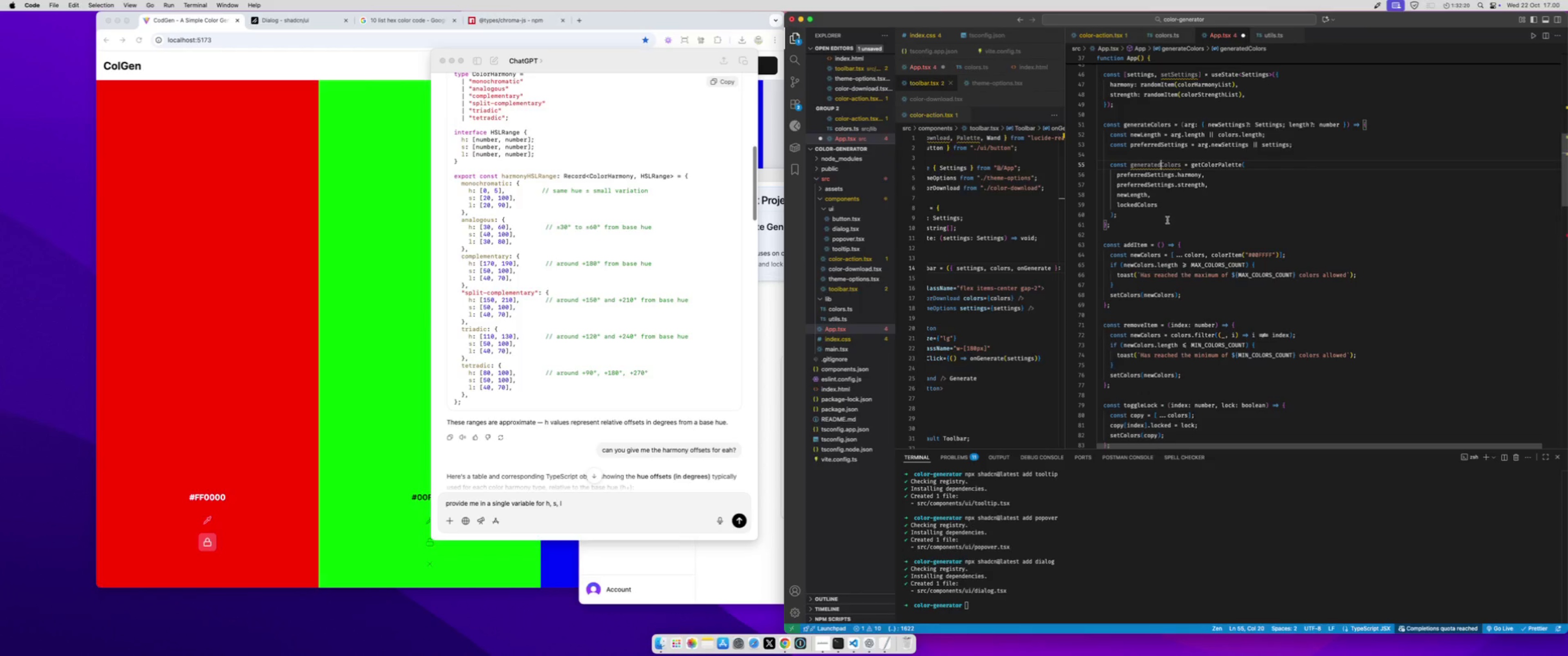 
key(Meta+S)
 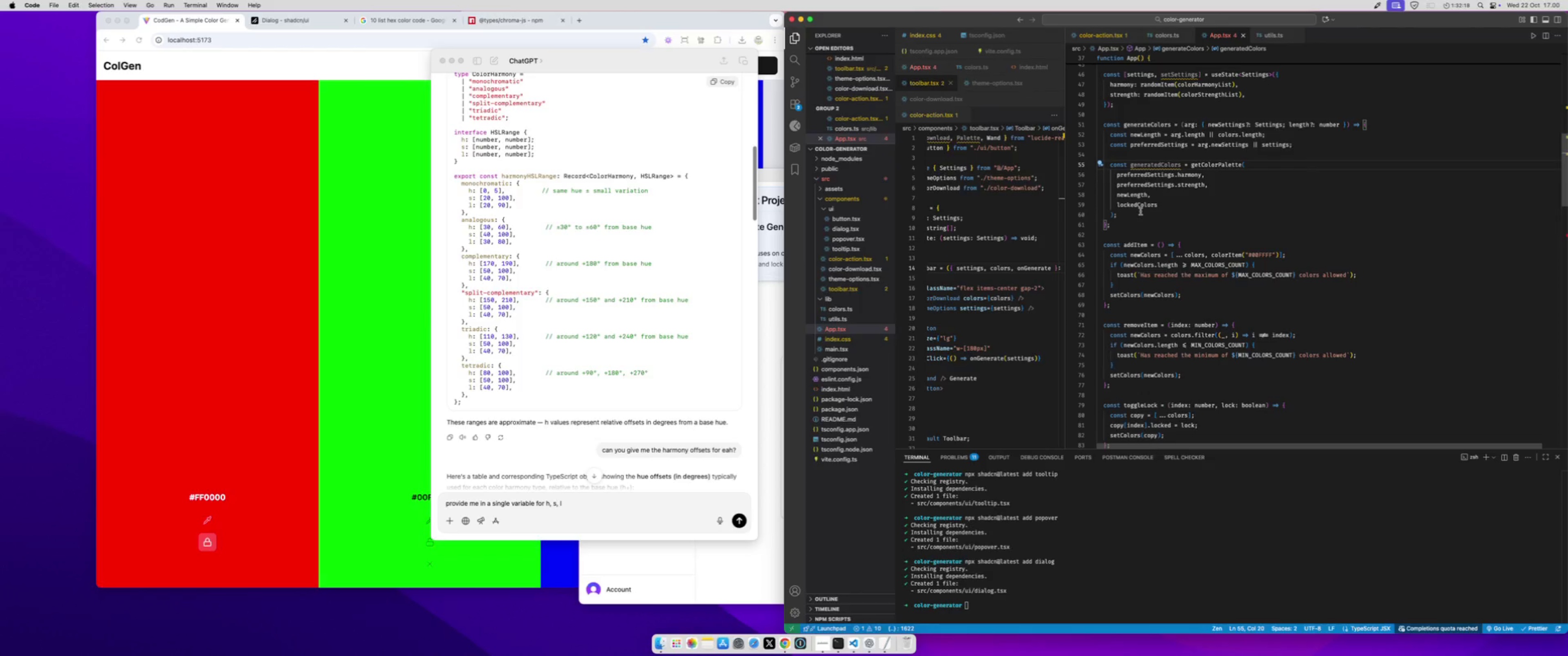 
left_click([1140, 212])
 